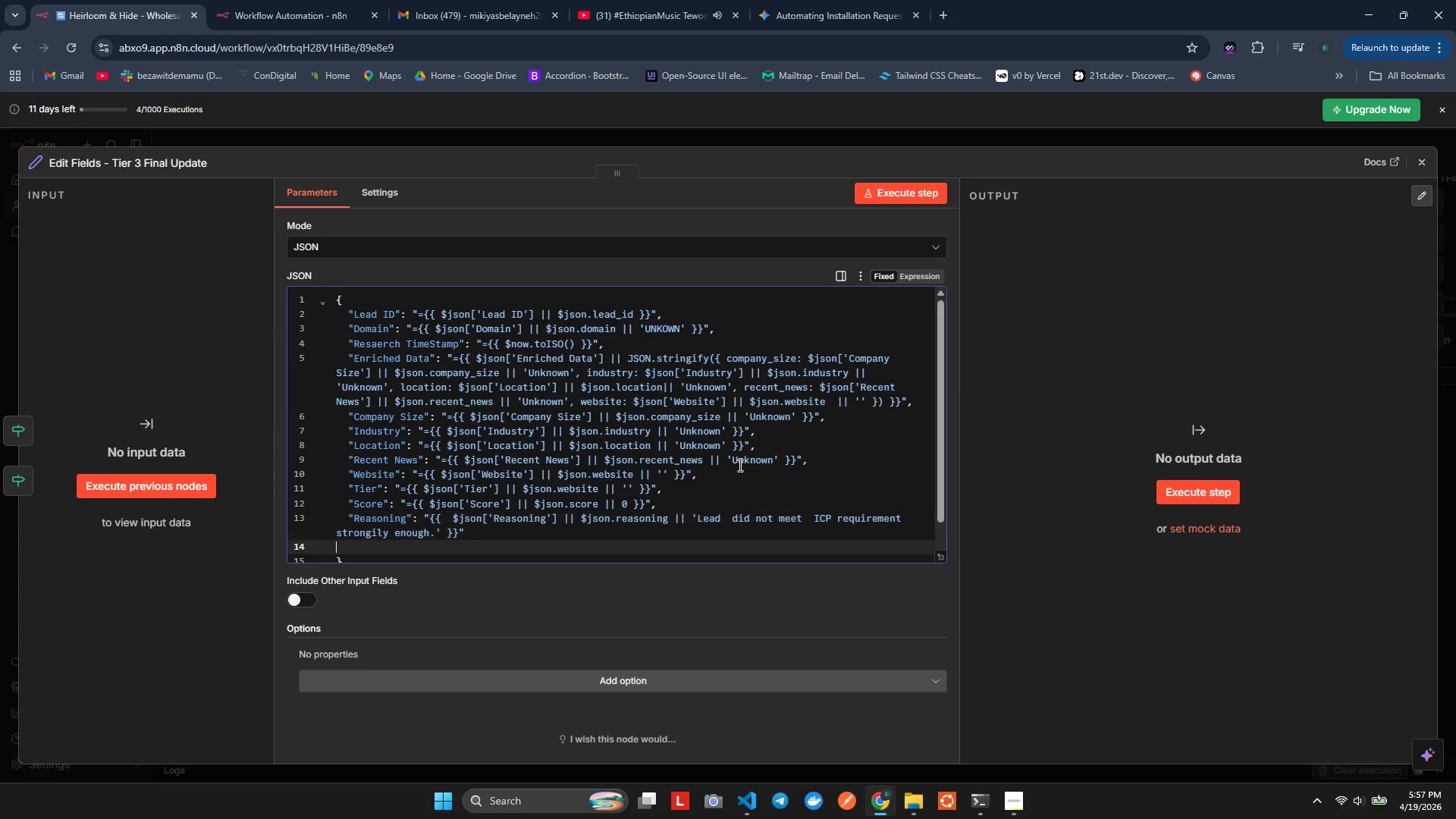 
key(ArrowRight)
 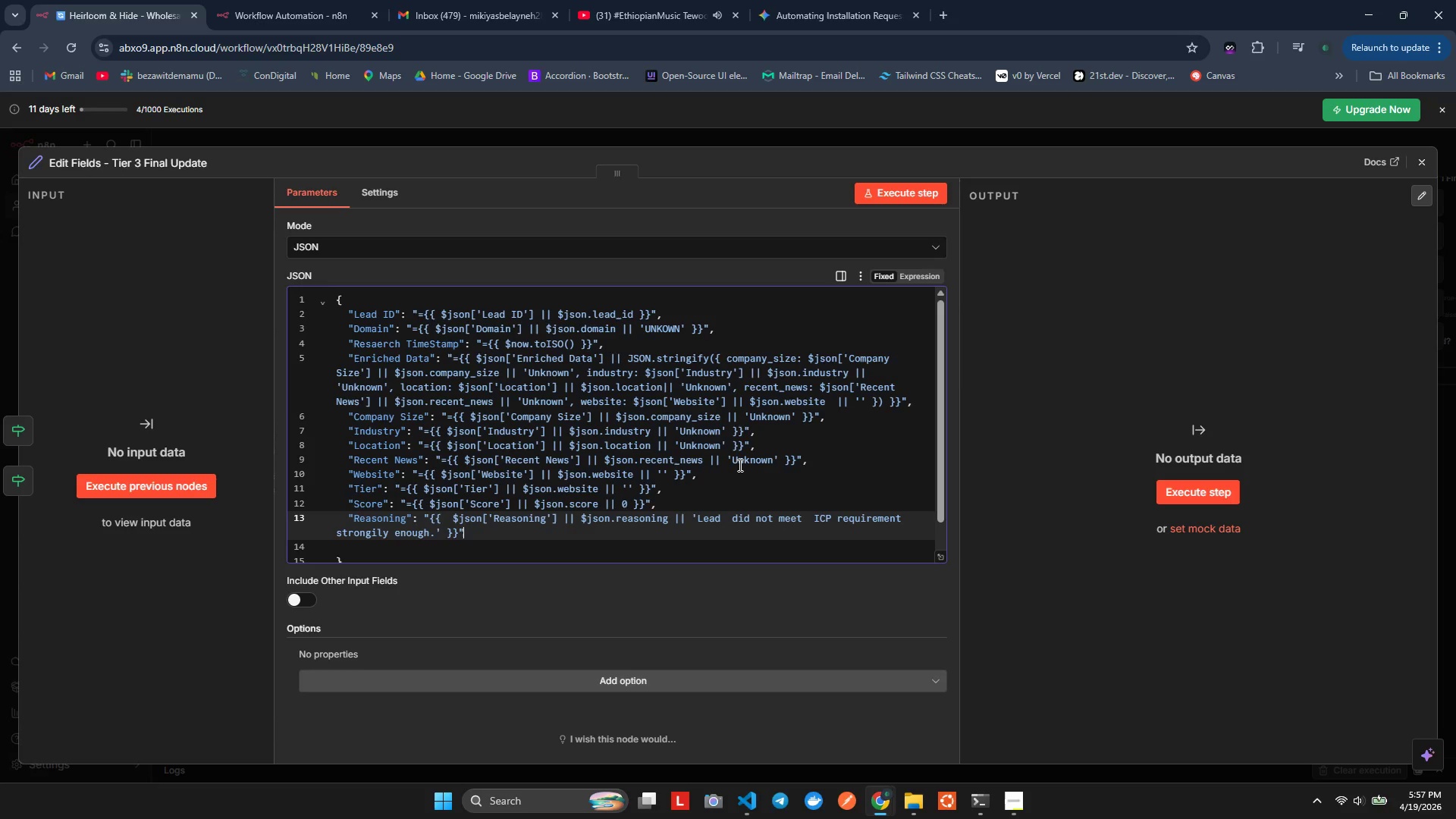 
key(ArrowLeft)
 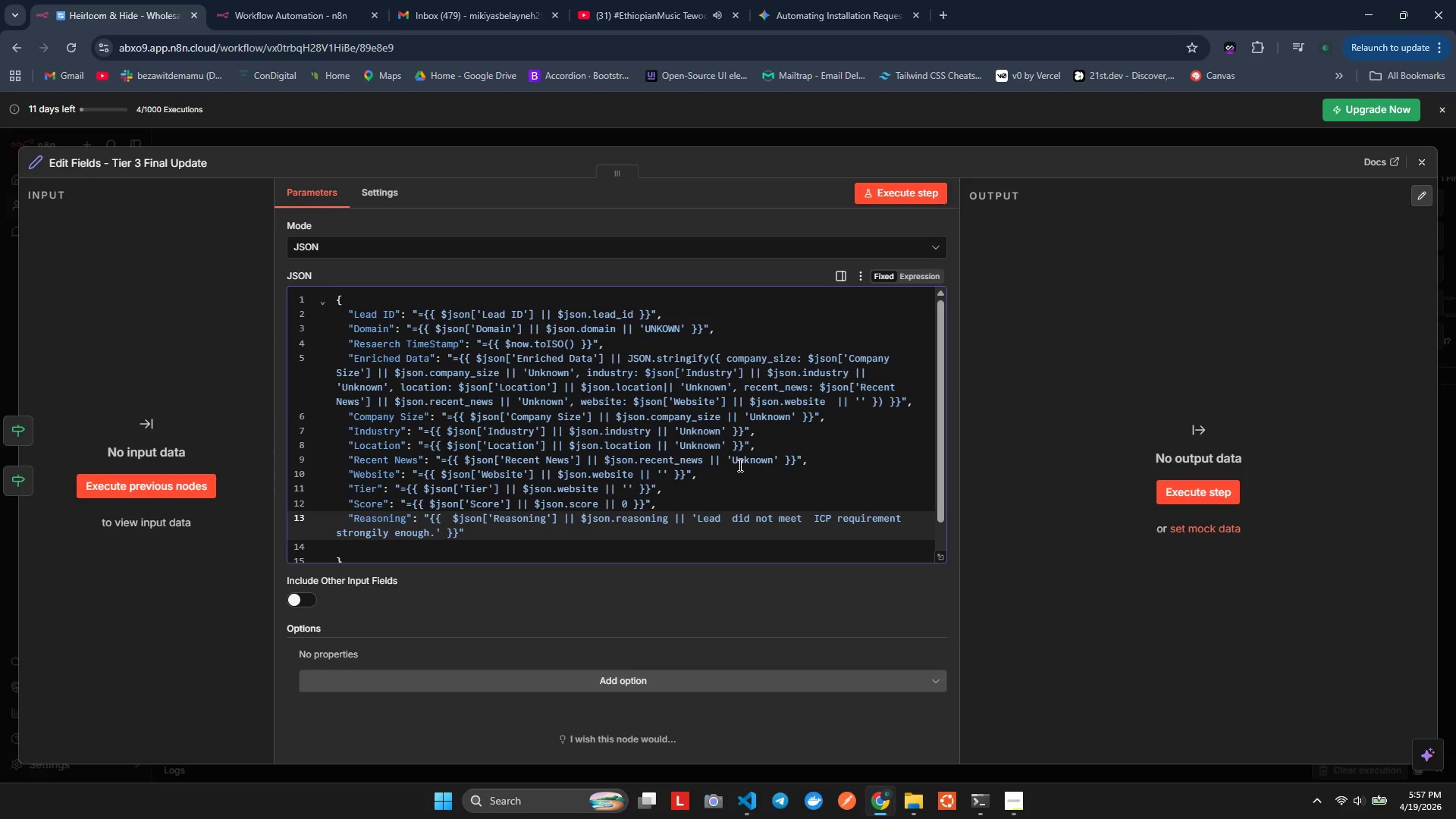 
key(Comma)
 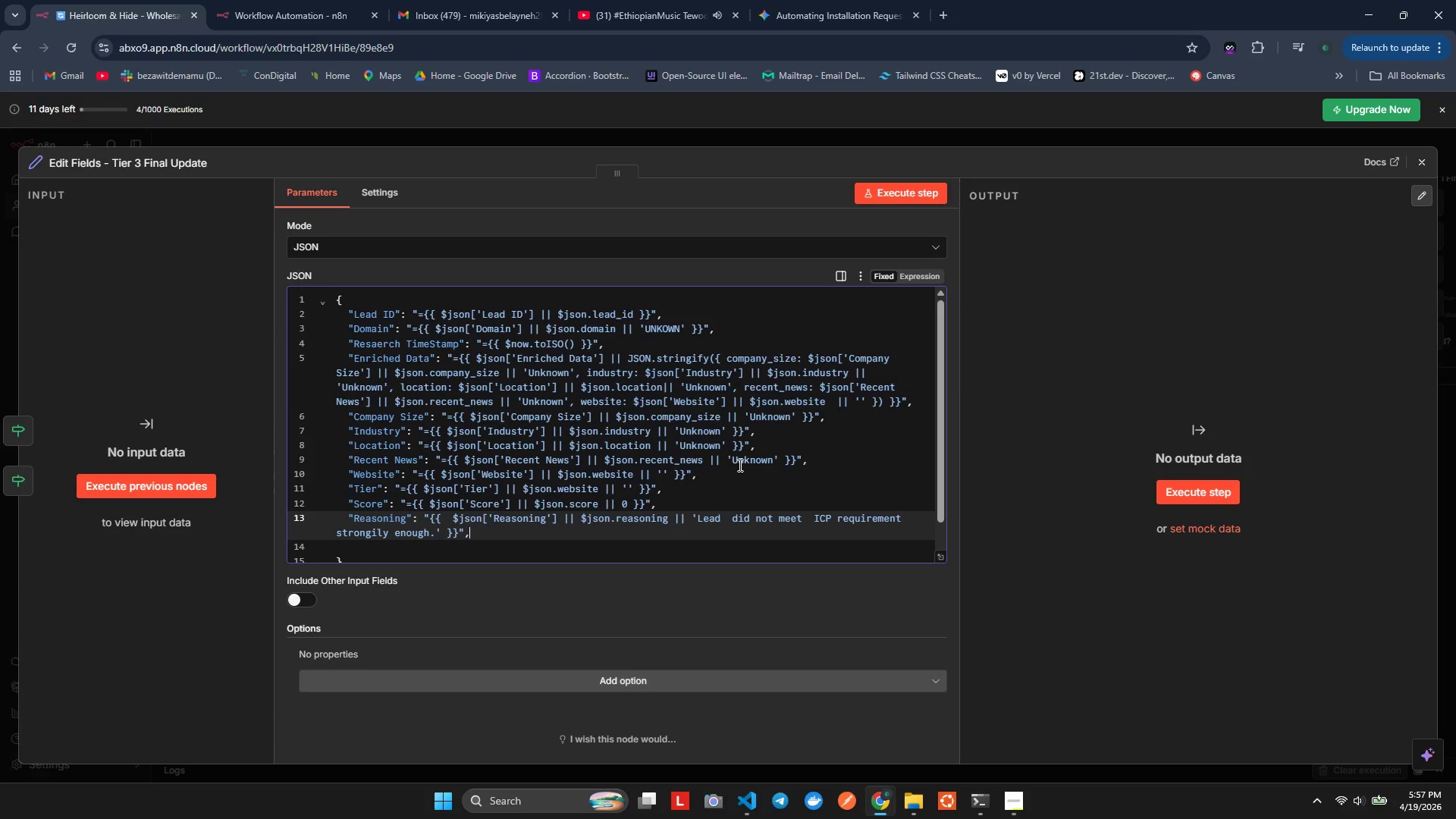 
key(Enter)
 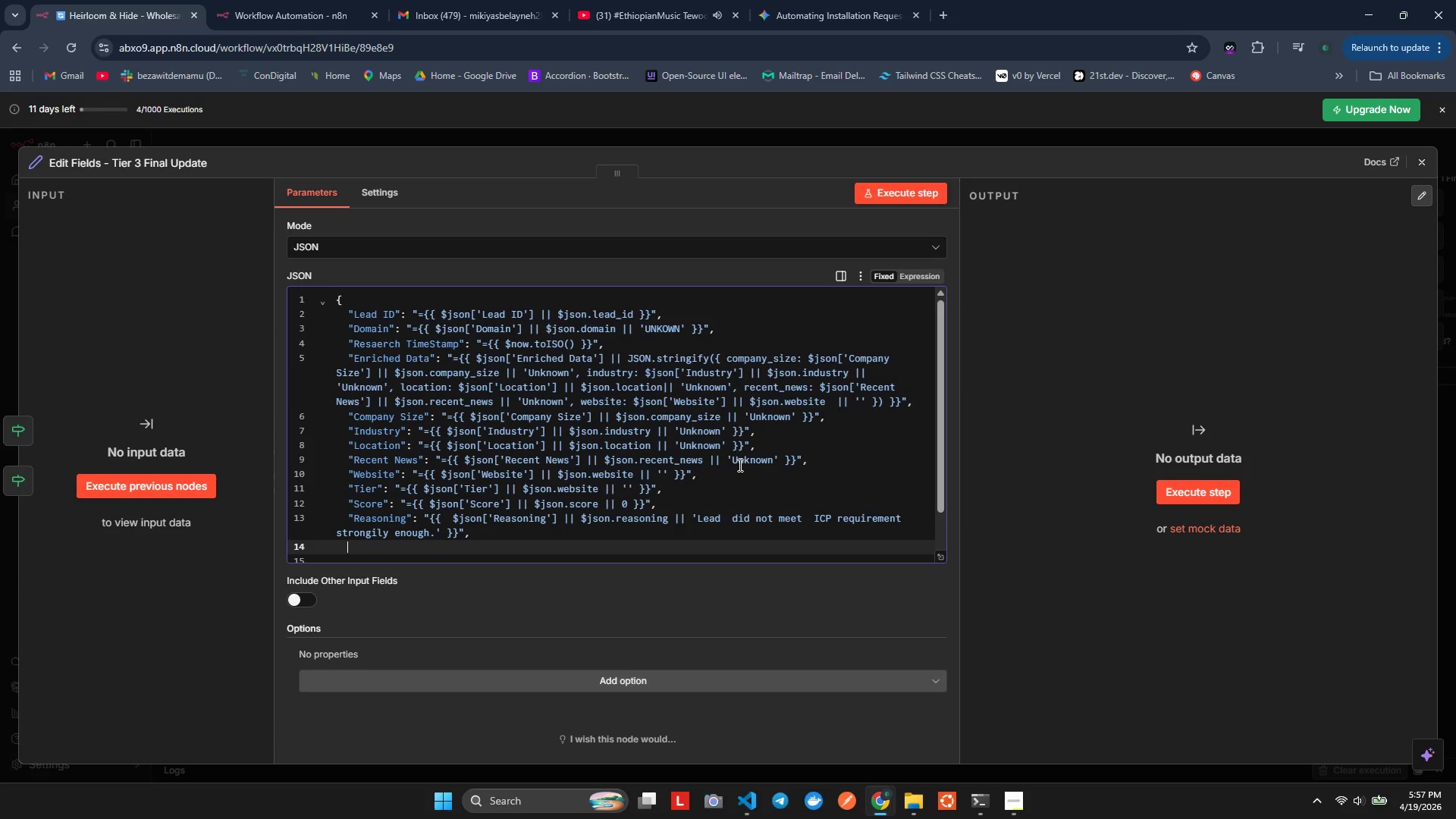 
key(Shift+Quote)
 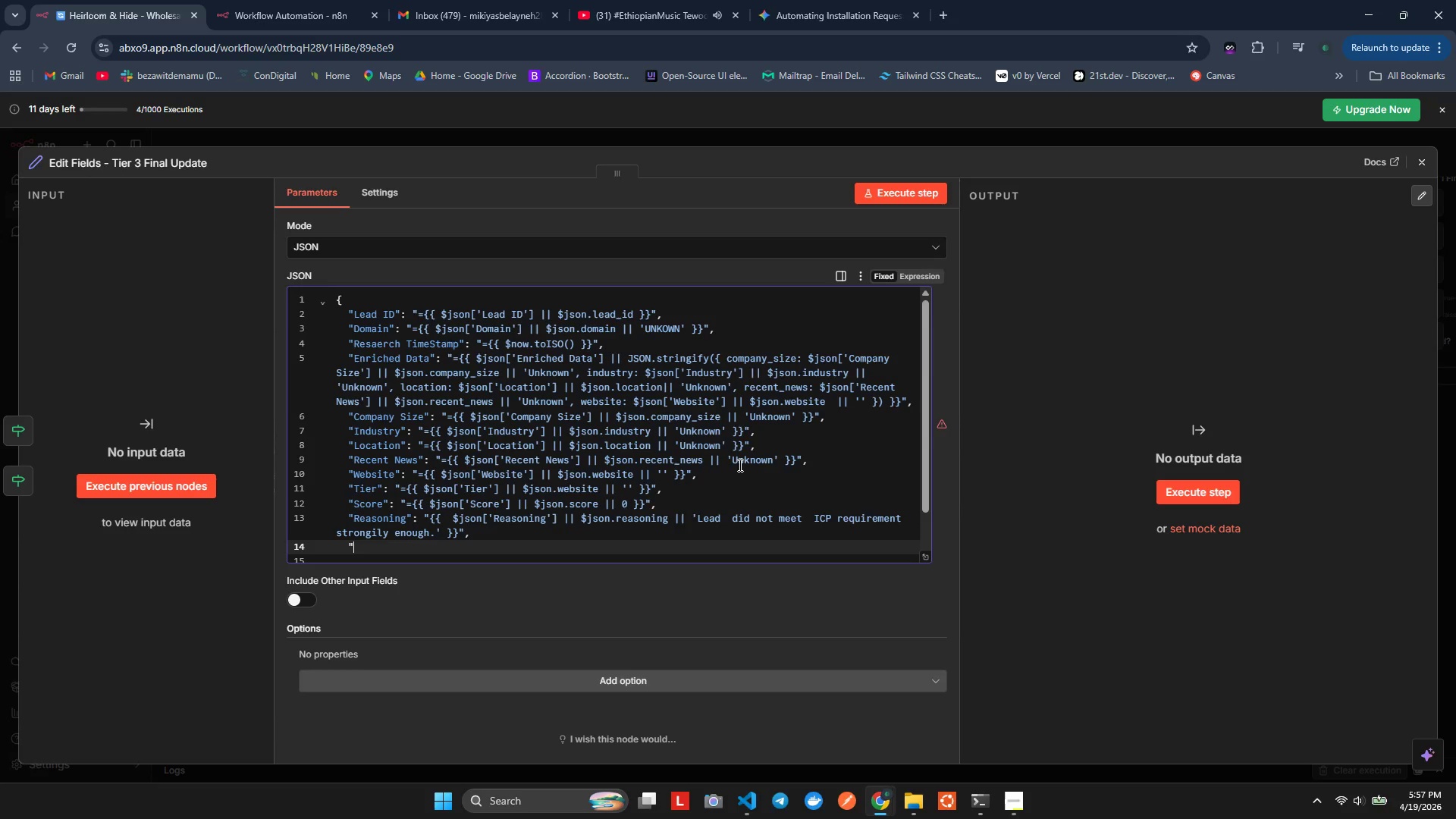 
key(Shift+Quote)
 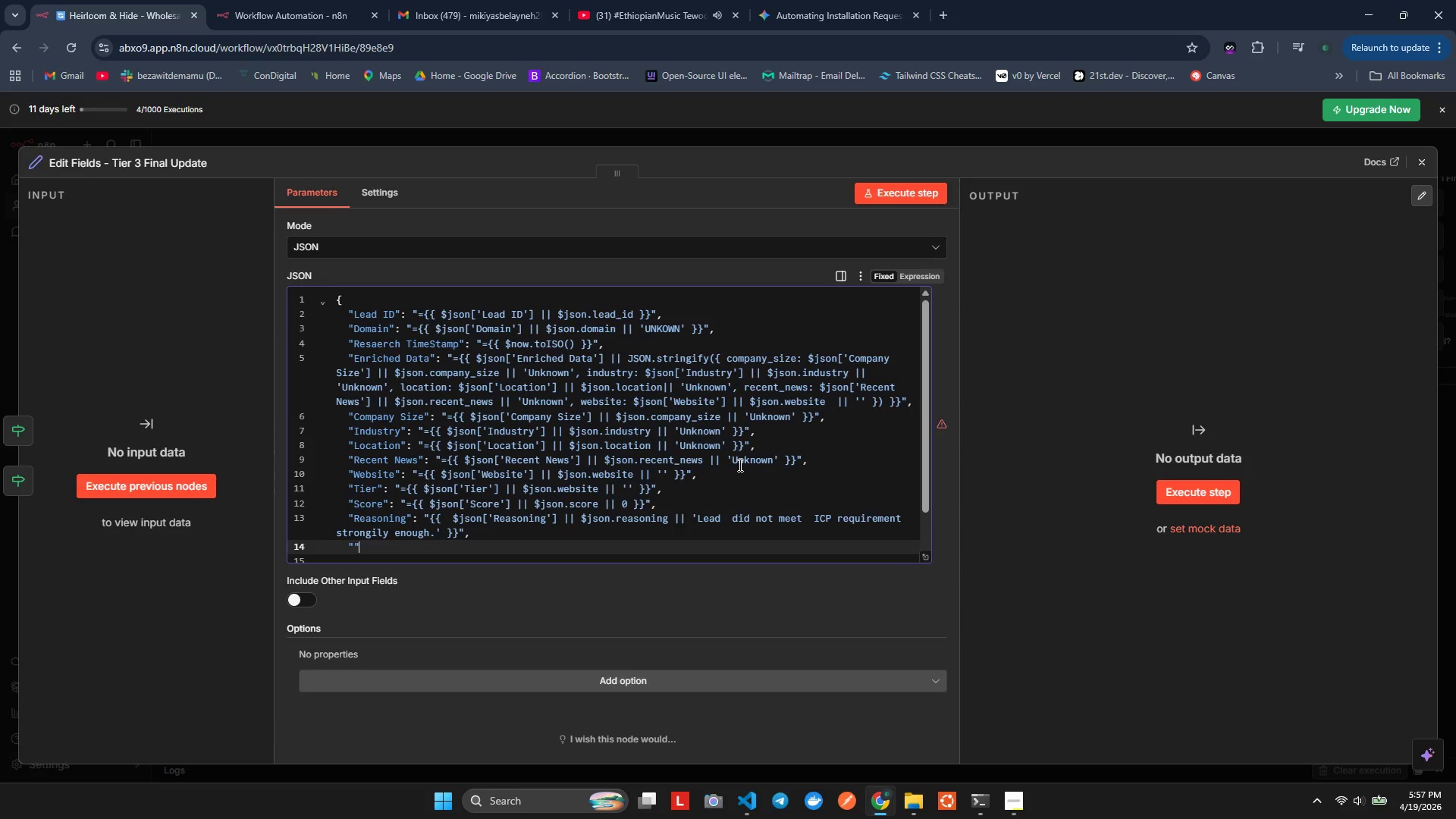 
key(ArrowLeft)
 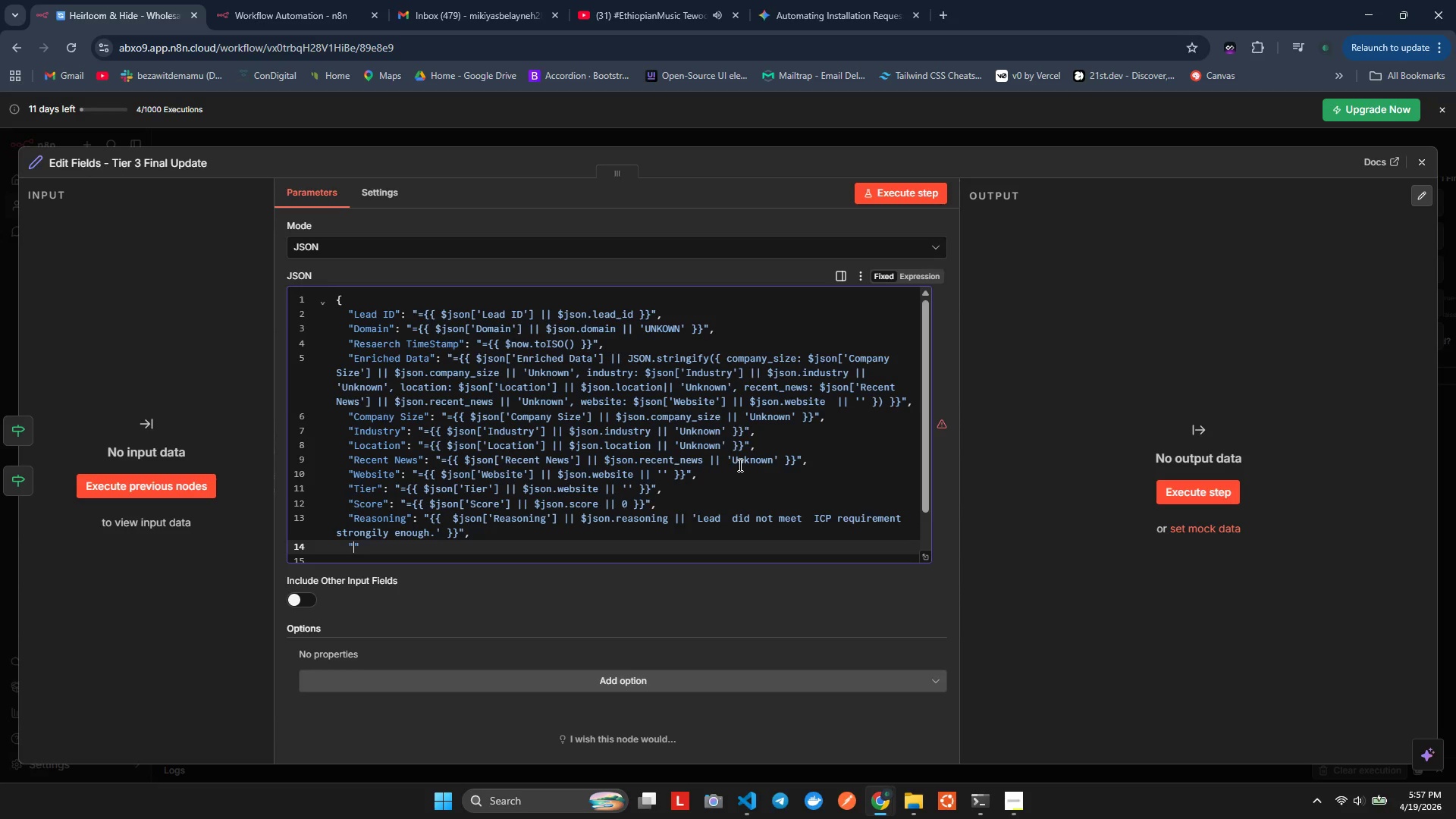 
type(Research Source)
 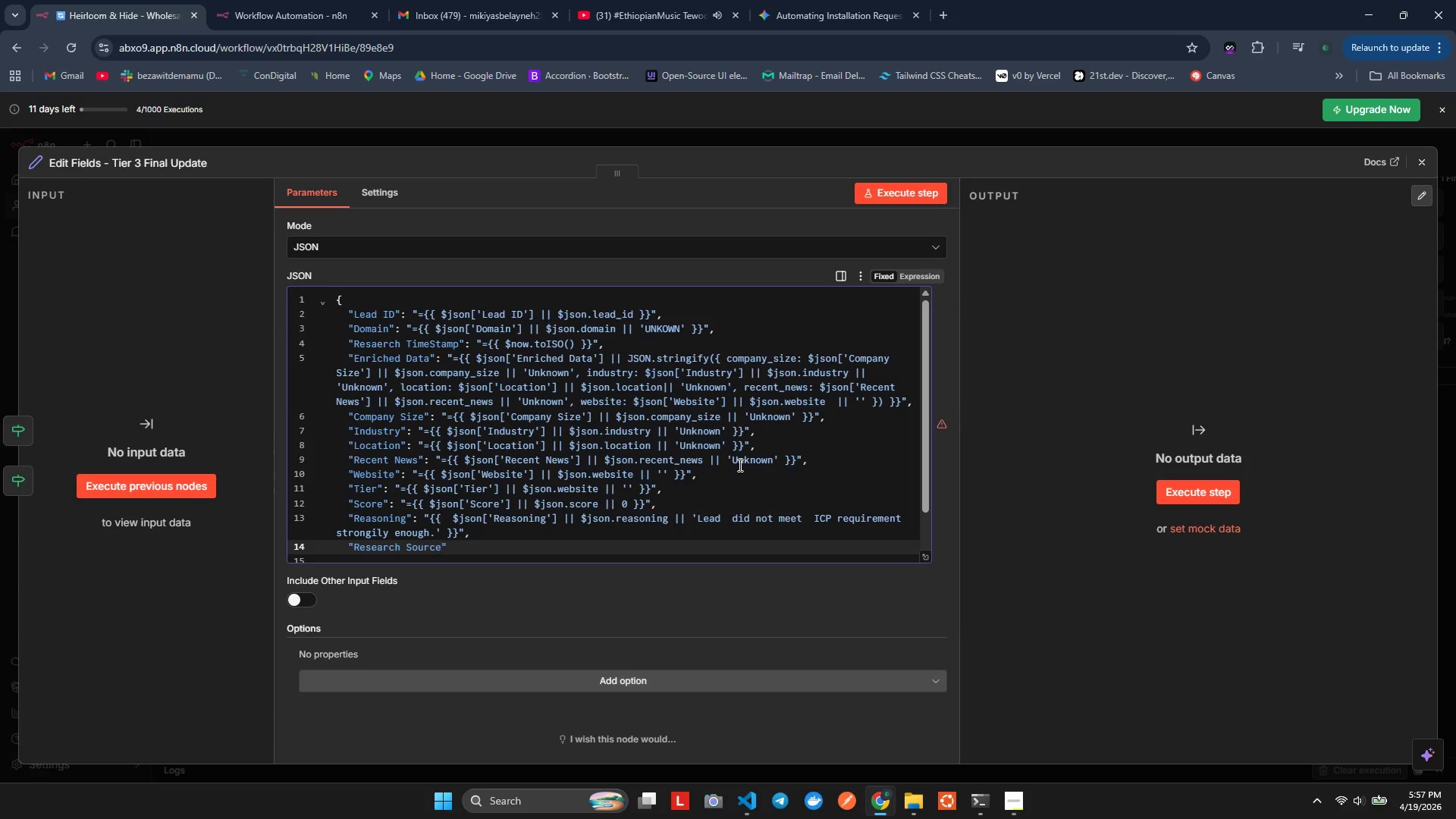 
key(ArrowRight)
 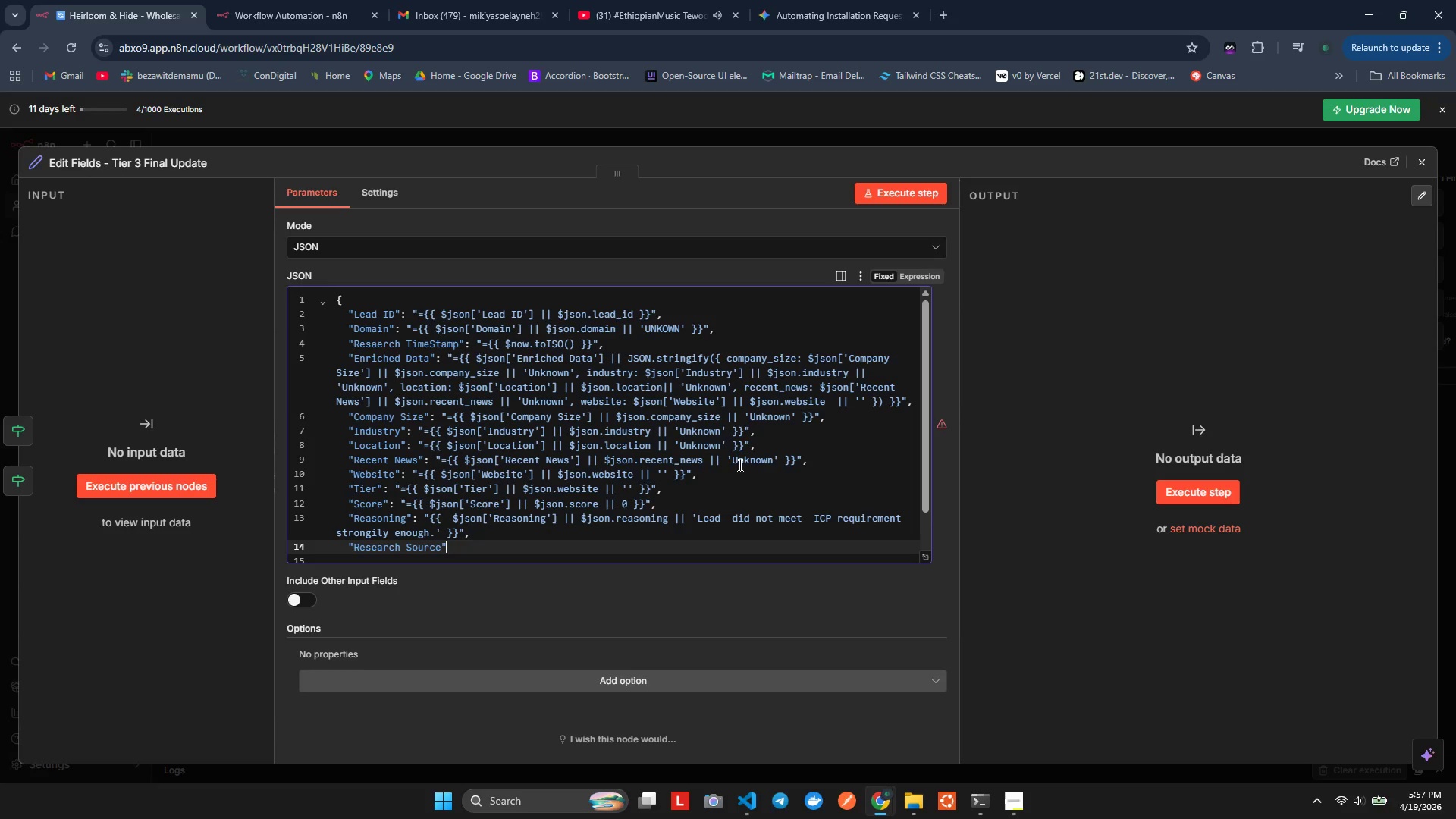 
key(Shift+Semicolon)
 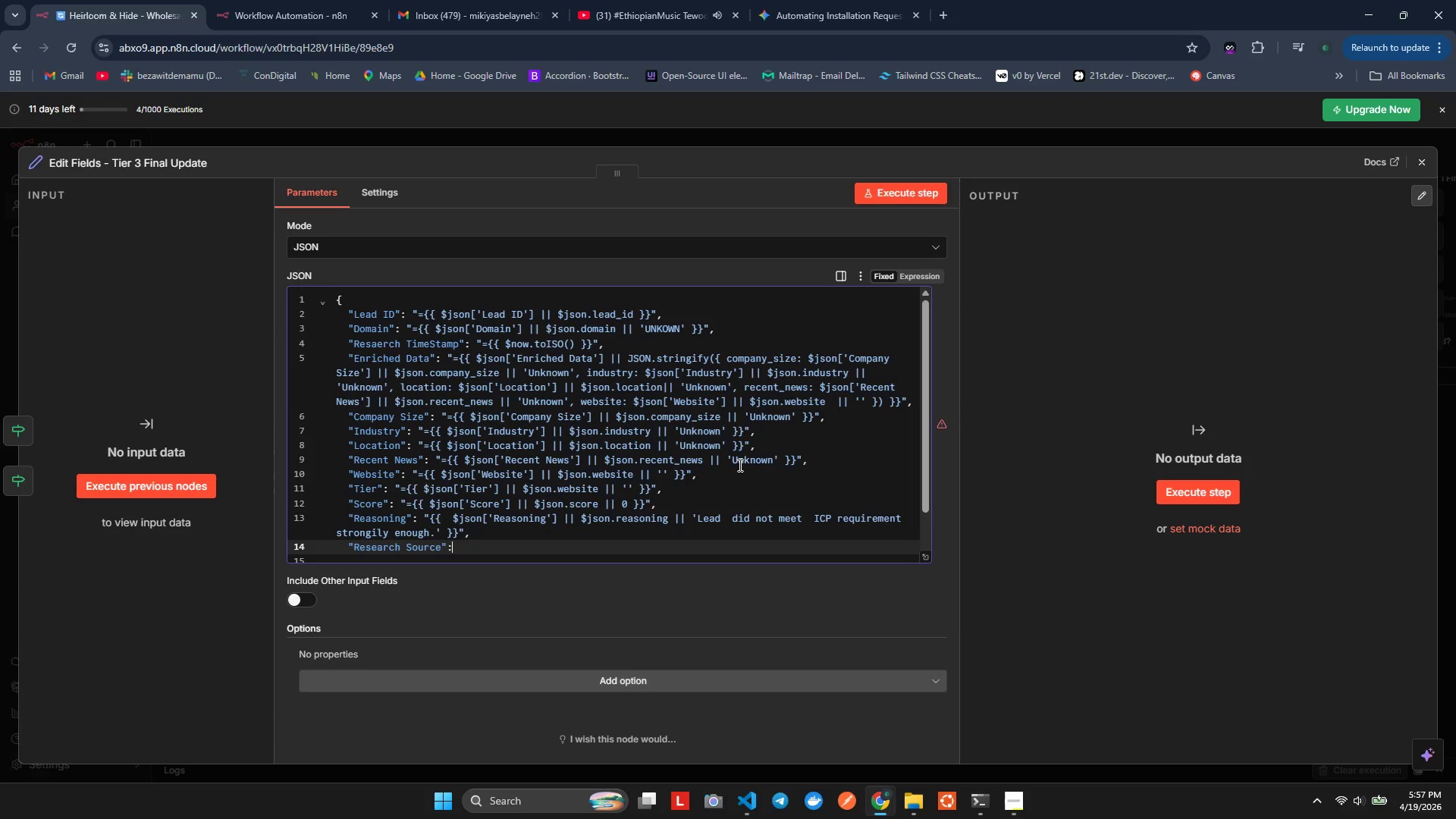 
key(Space)
 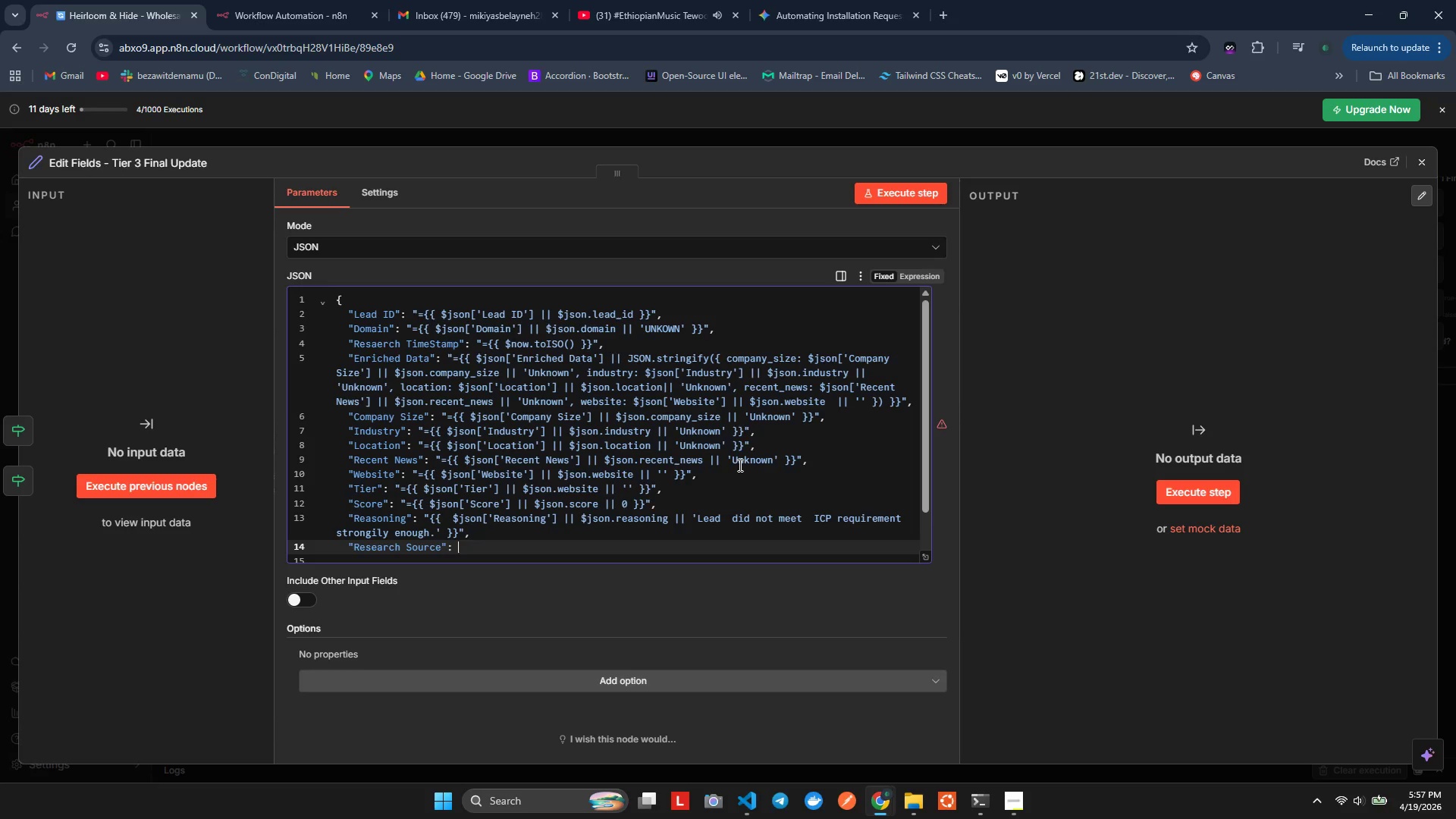 
hold_key(key=ShiftLeft, duration=1.81)
 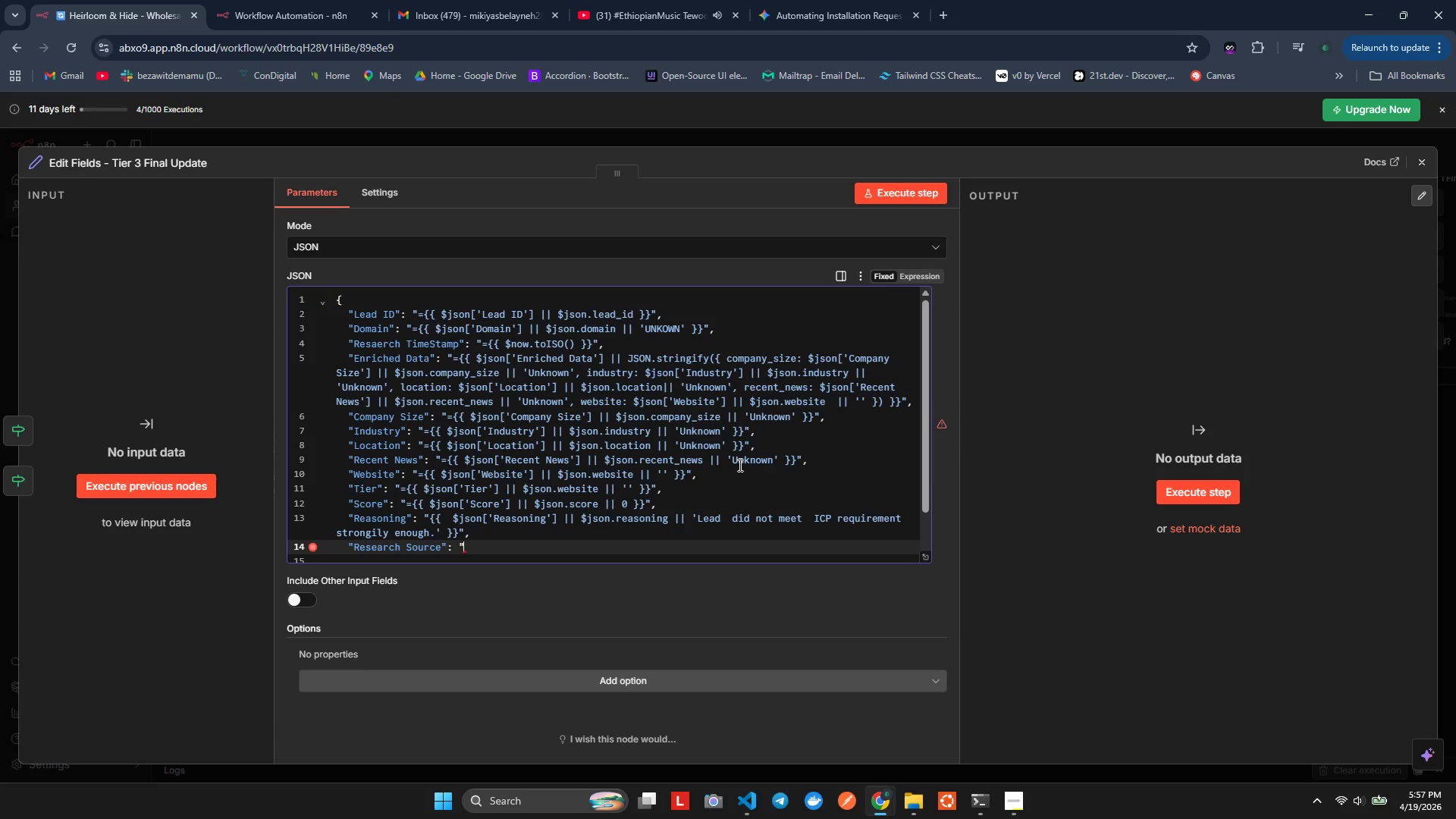 
key(Quote)
 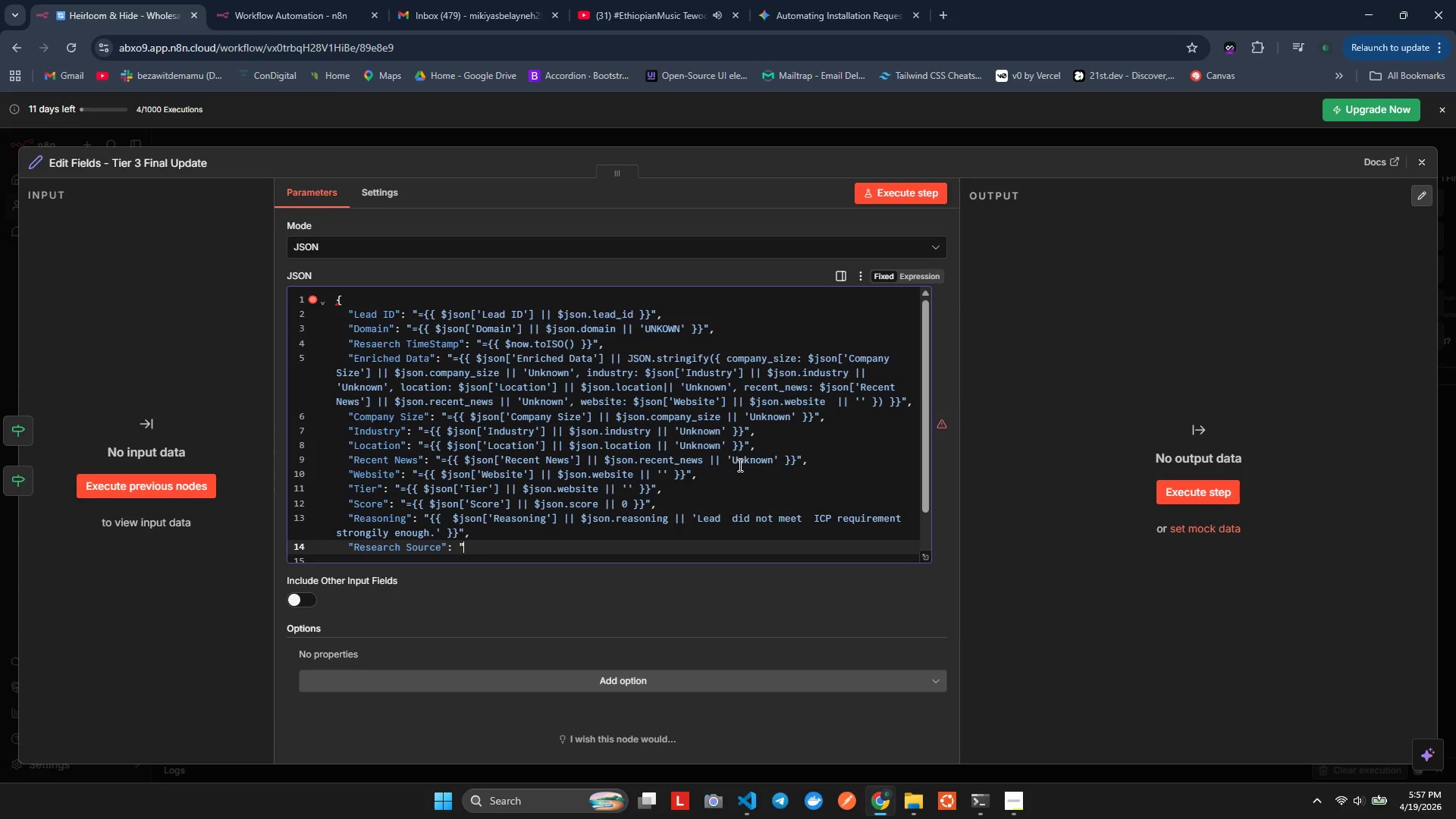 
key(Shift+Quote)
 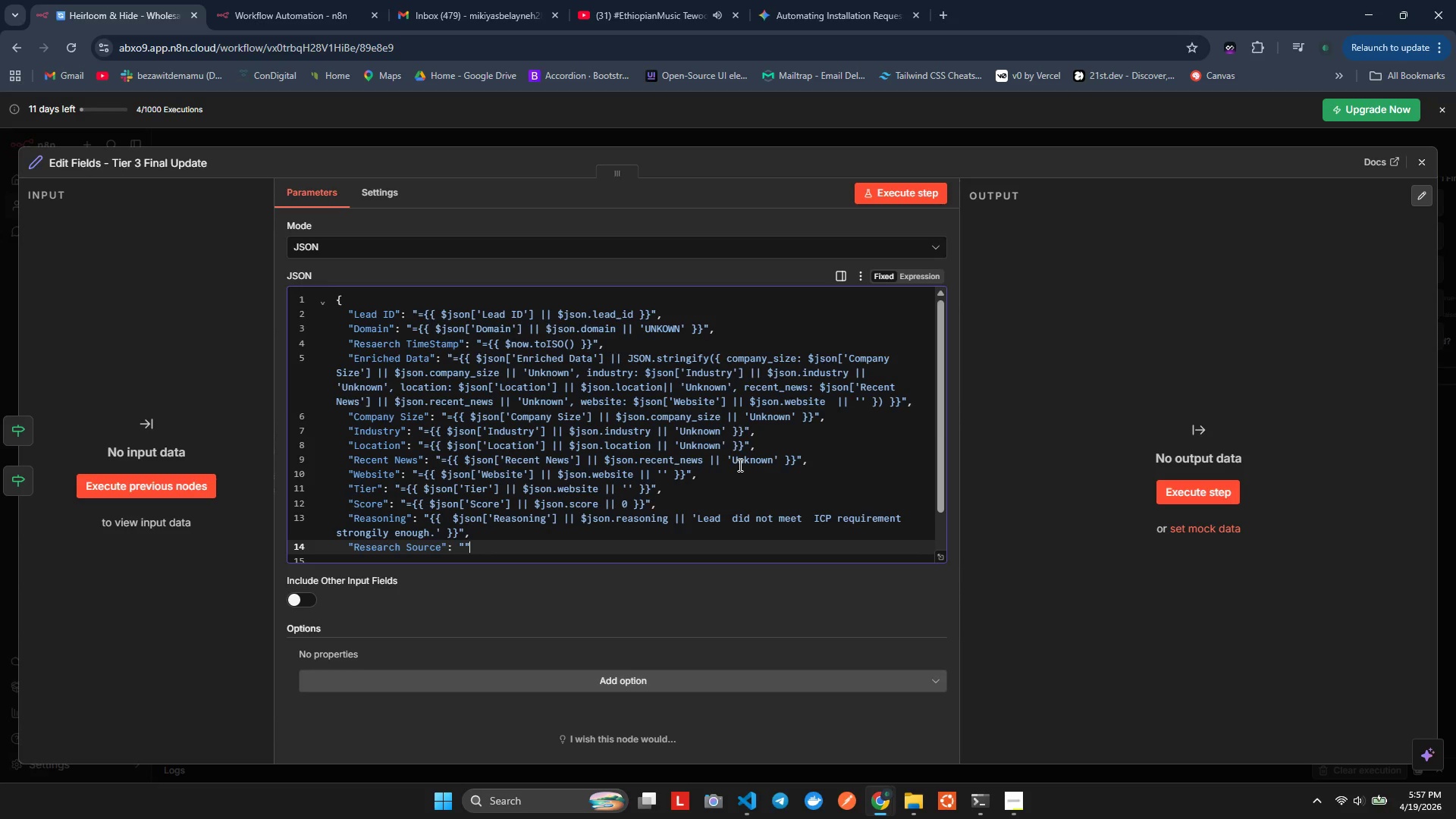 
key(ArrowLeft)
 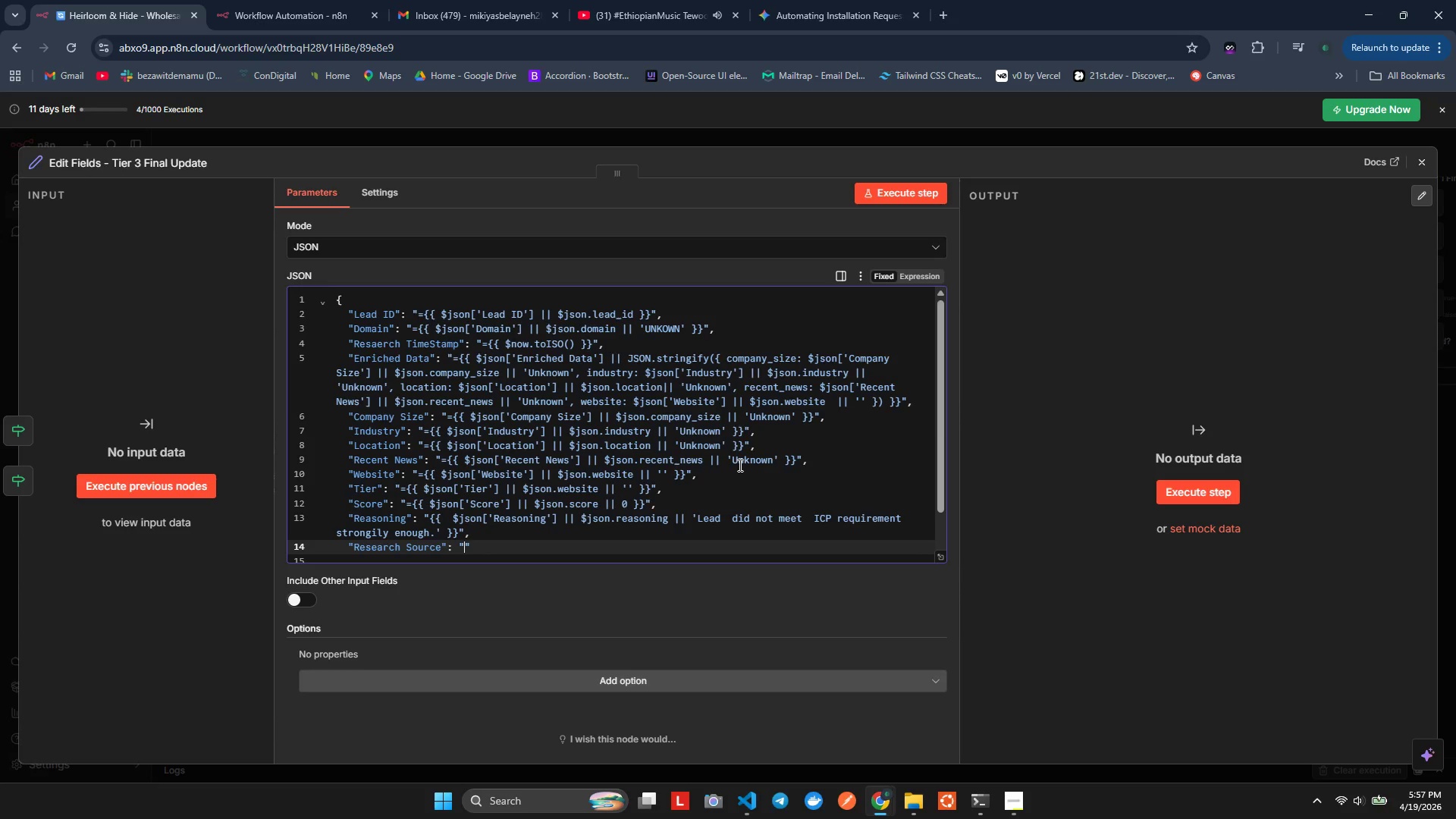 
key(Equal)
 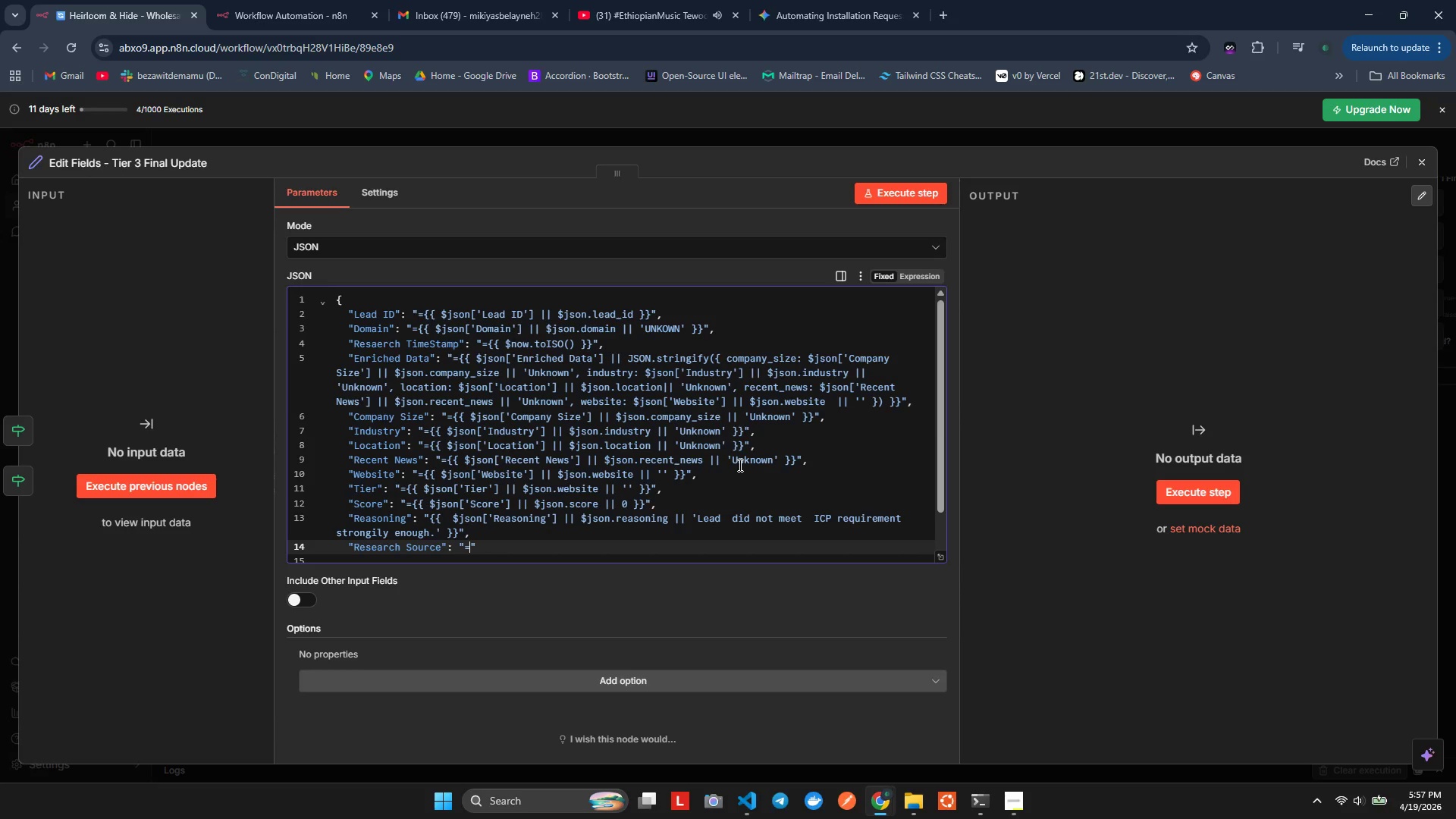 
key(Shift+BracketLeft)
 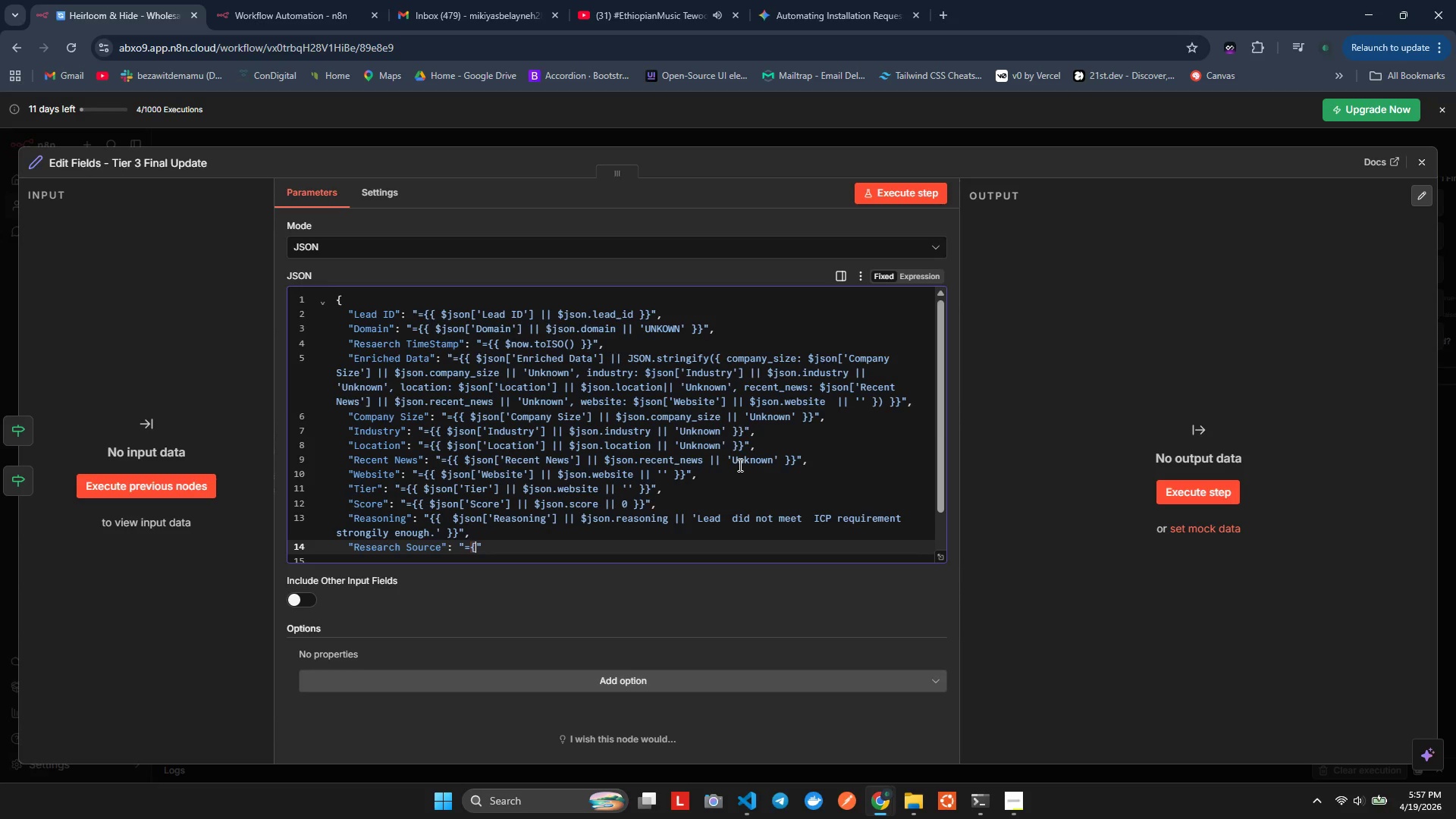 
key(Shift+BracketLeft)
 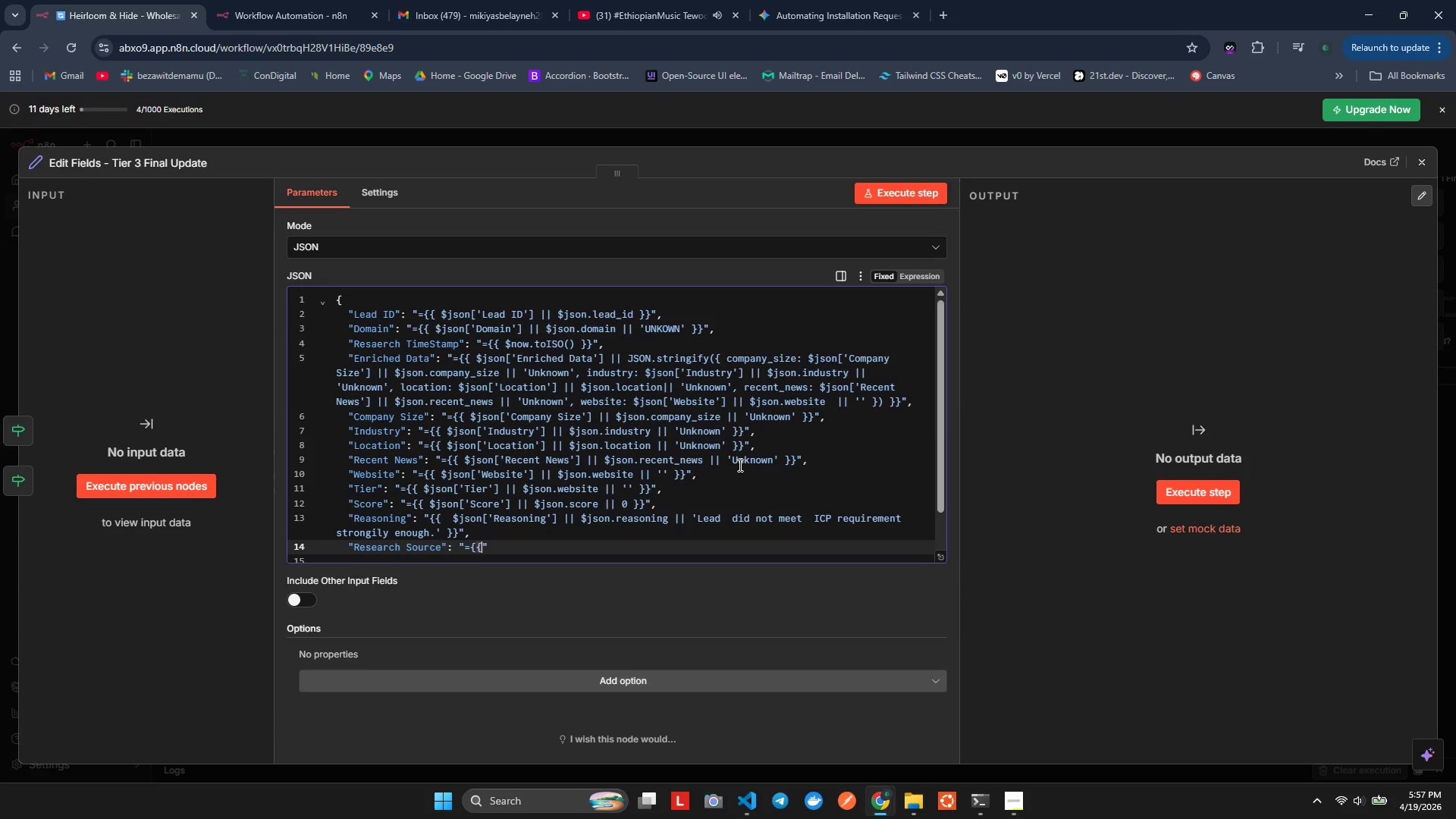 
key(Shift+BracketRight)
 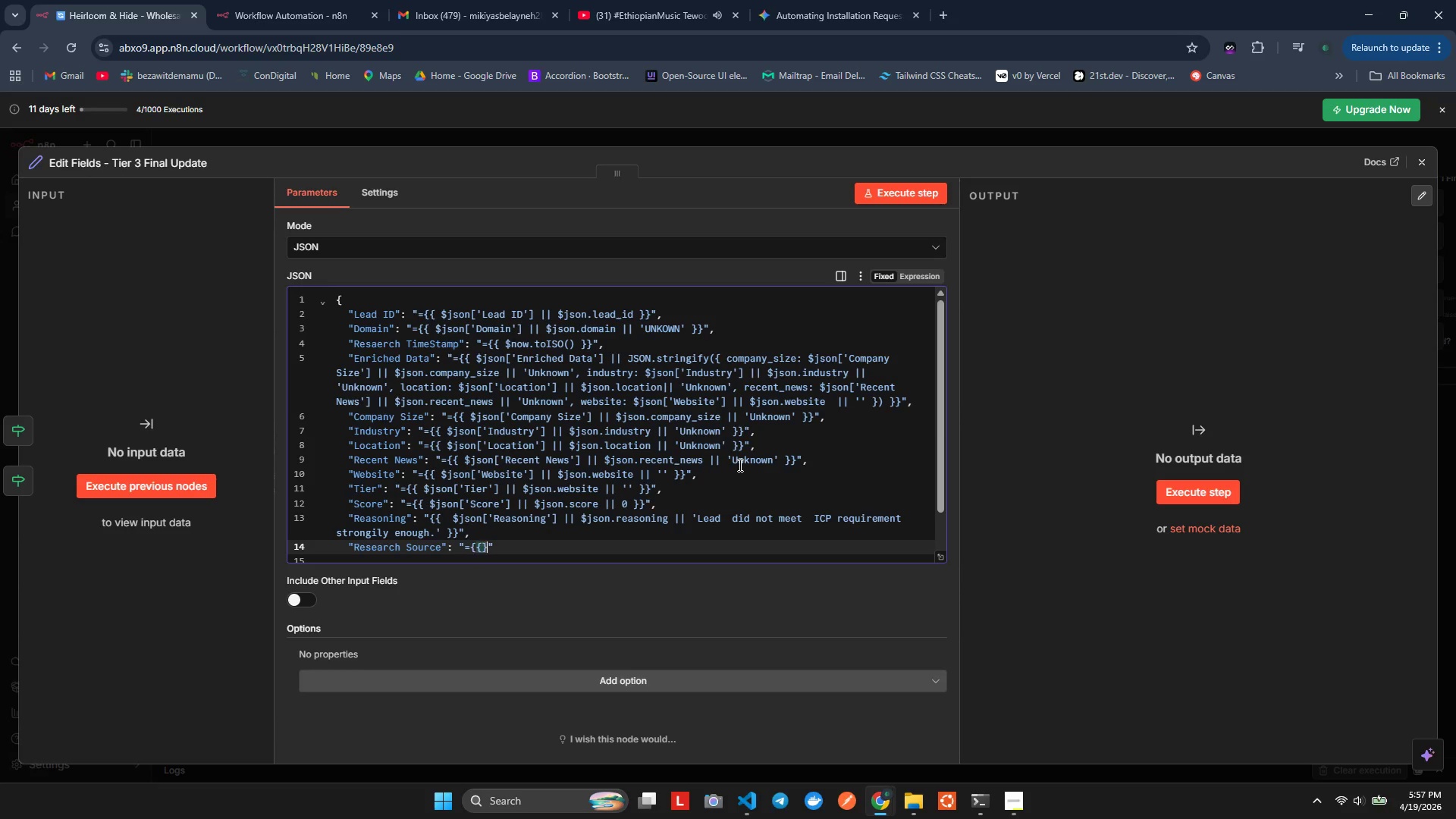 
key(Shift+BracketRight)
 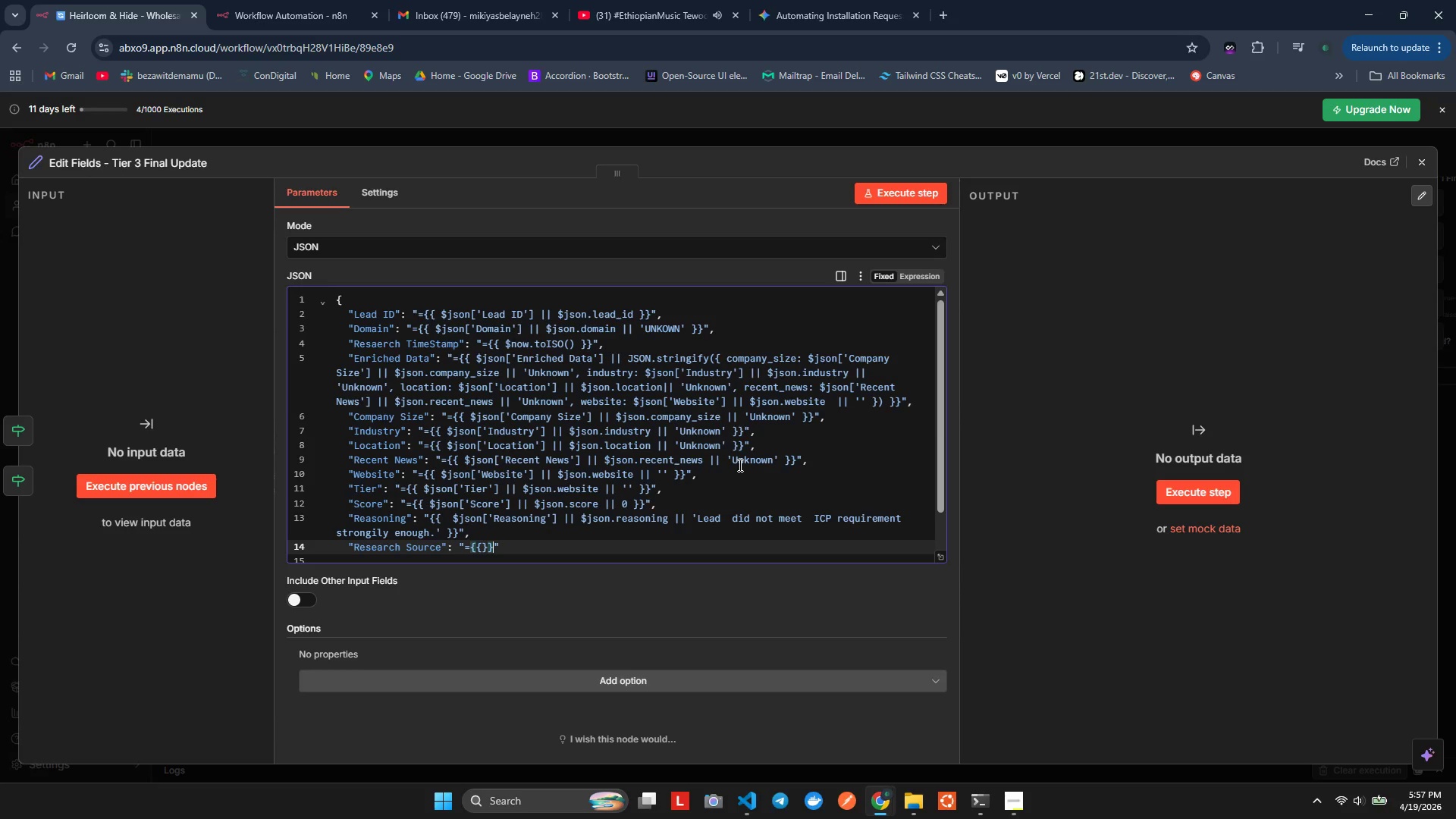 
key(ArrowLeft)
 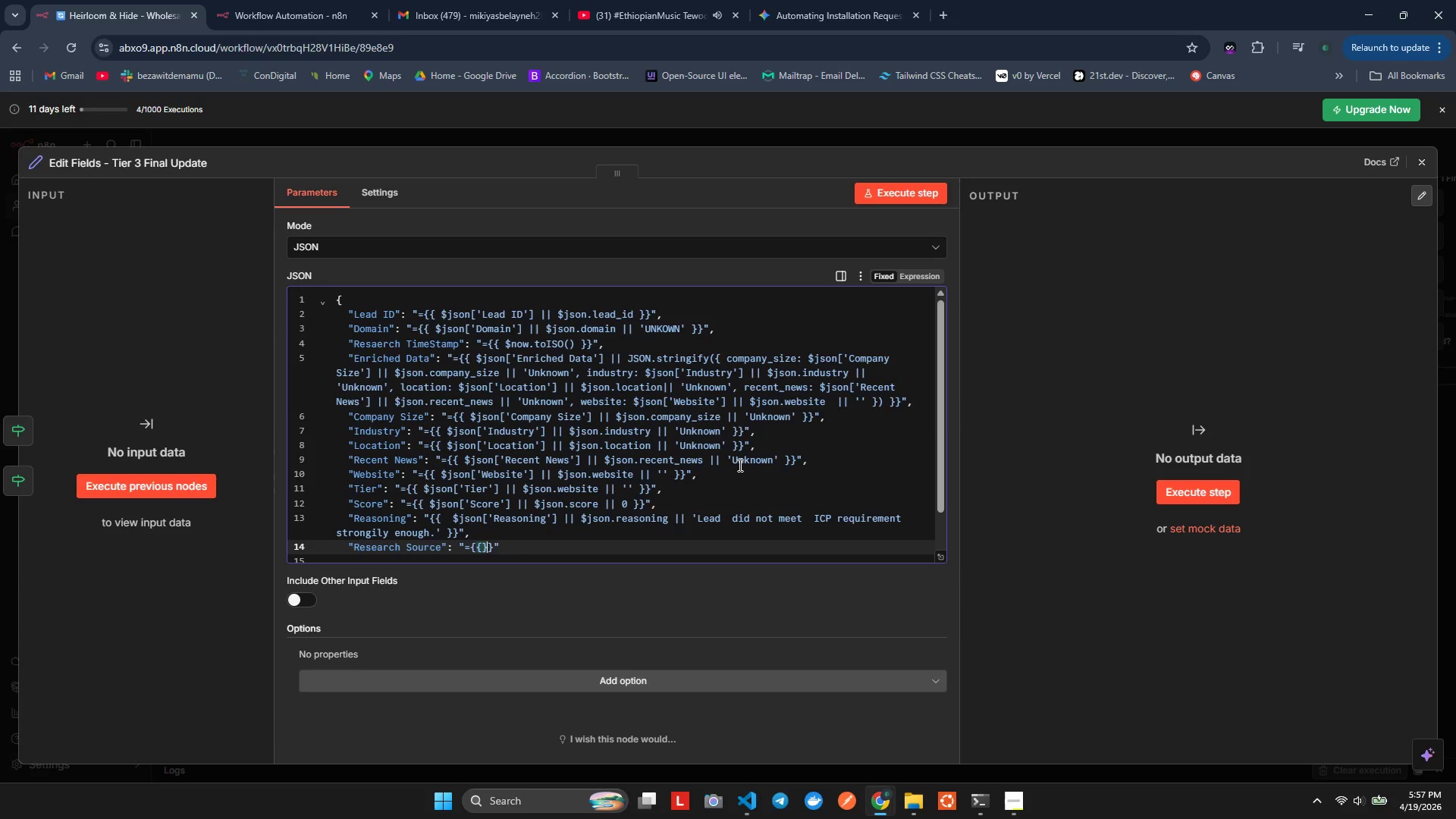 
key(ArrowLeft)
 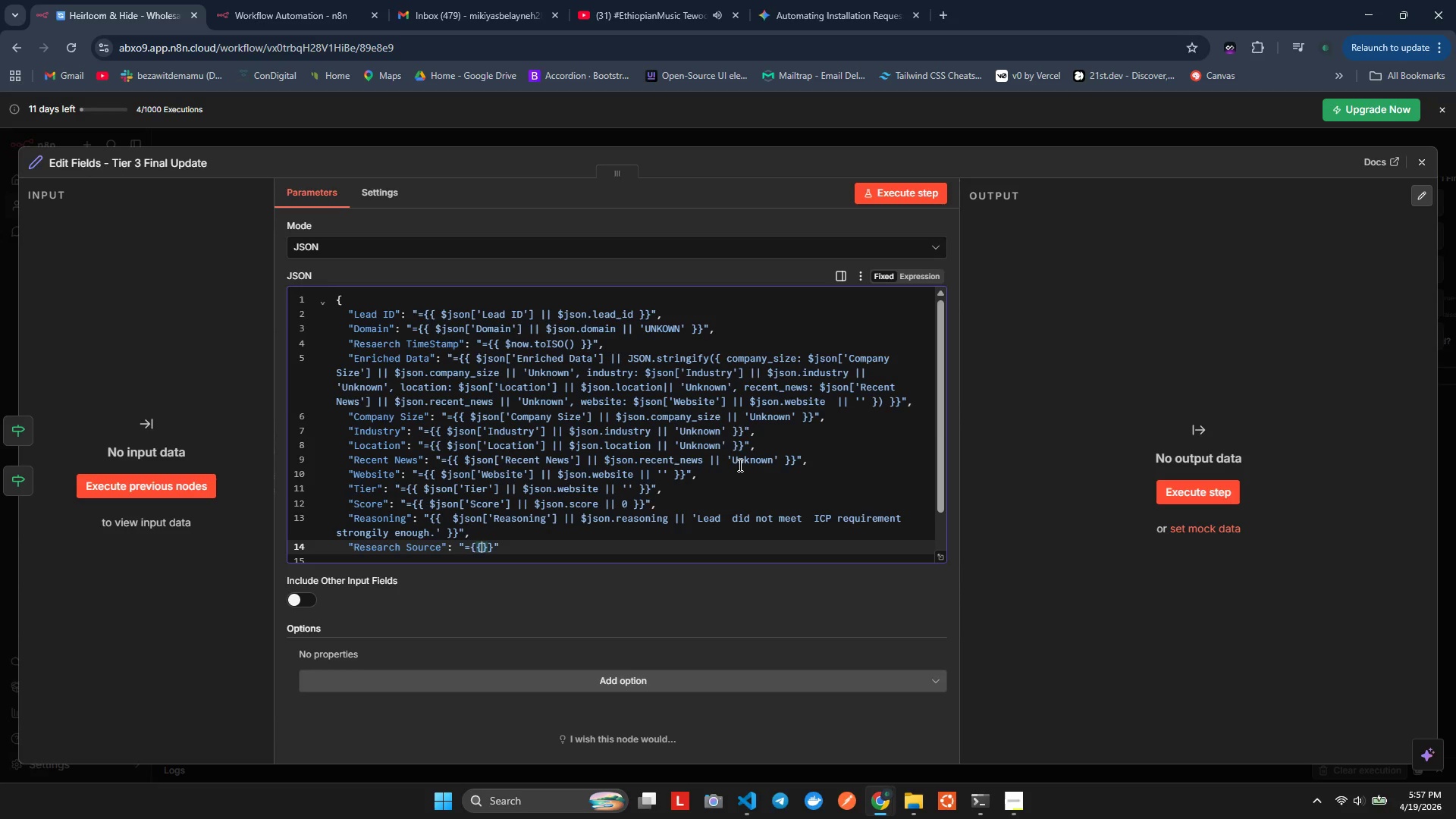 
key(Space)
 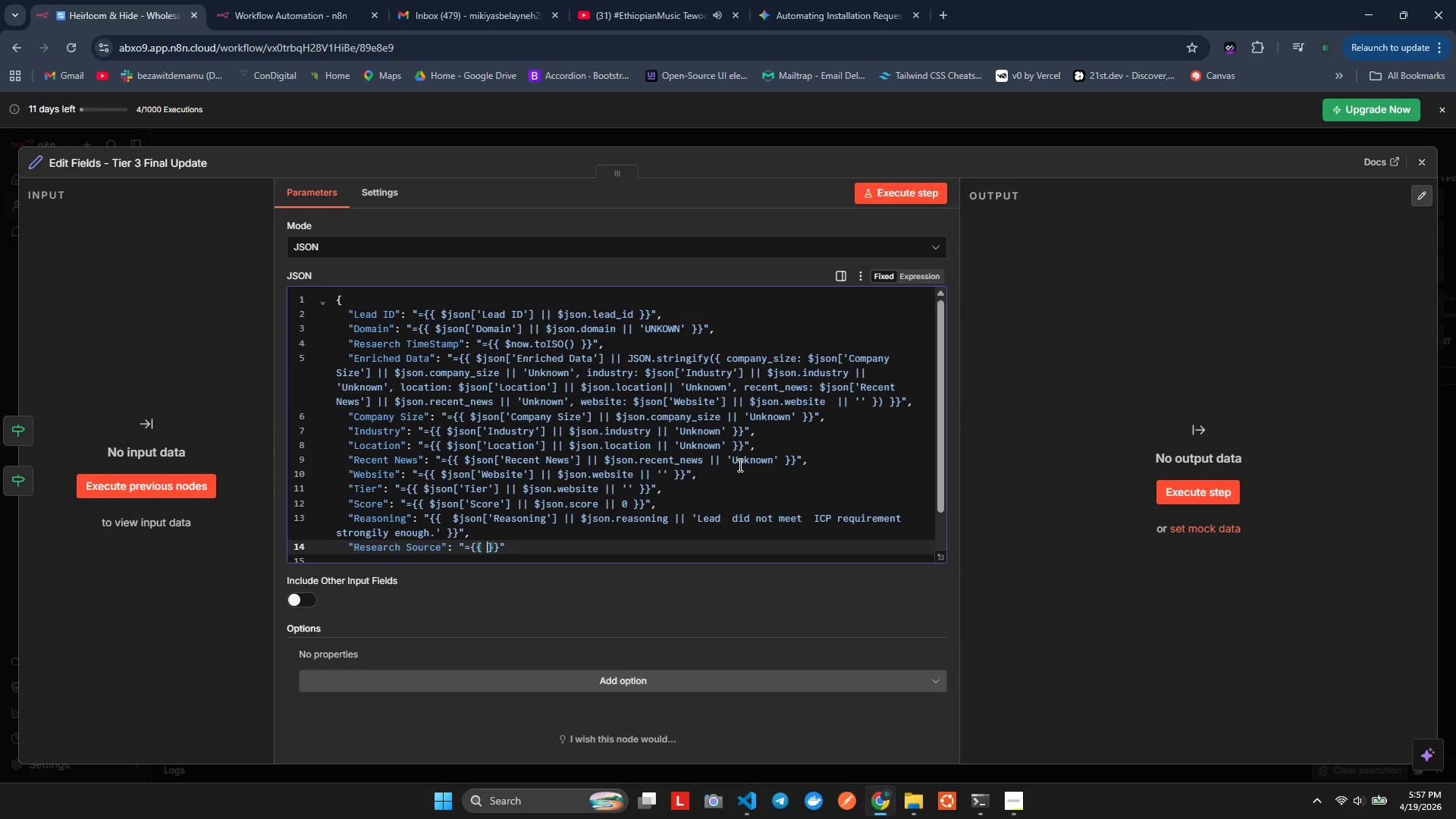 
key(ArrowLeft)
 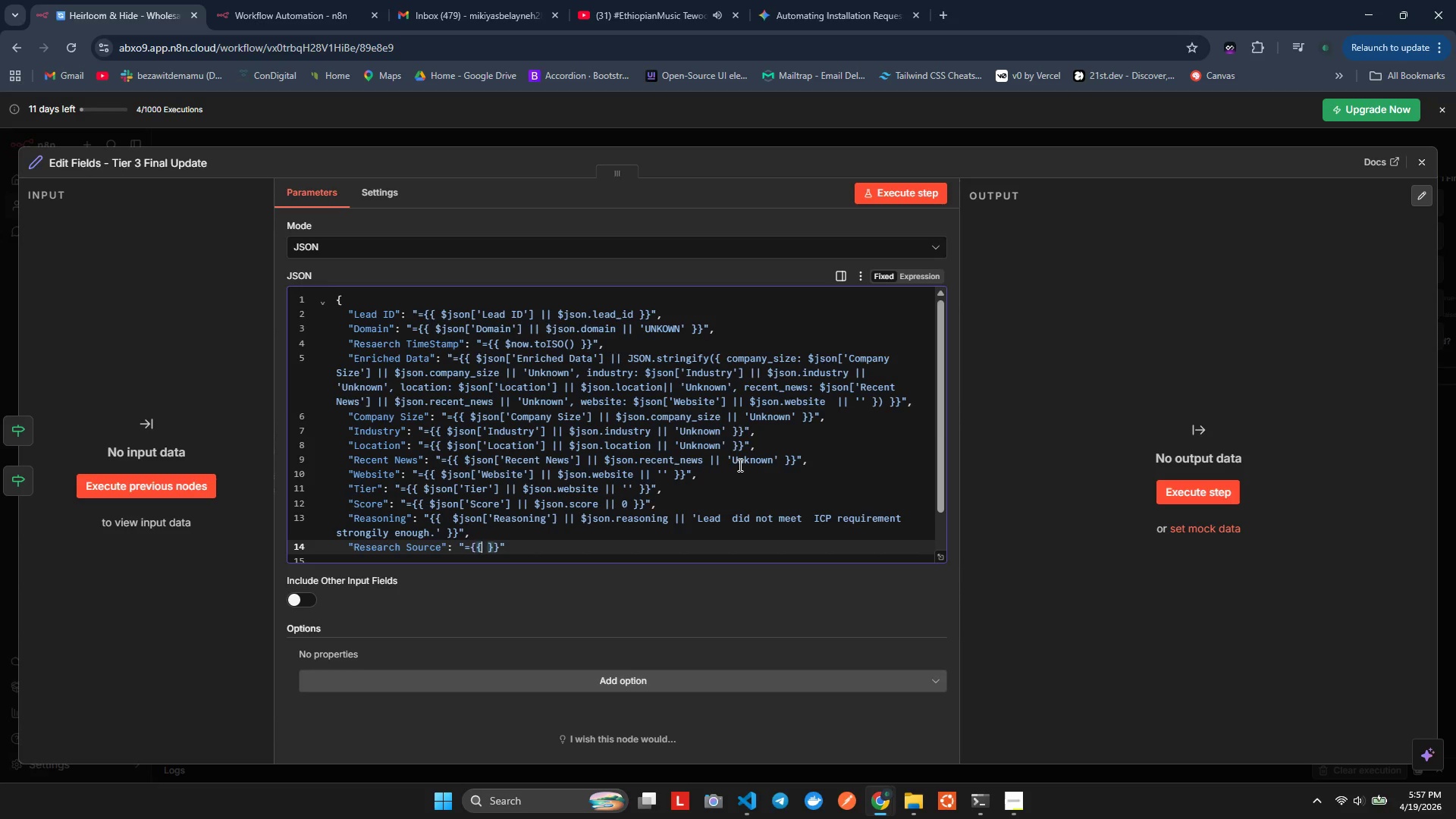 
type( $json[])
 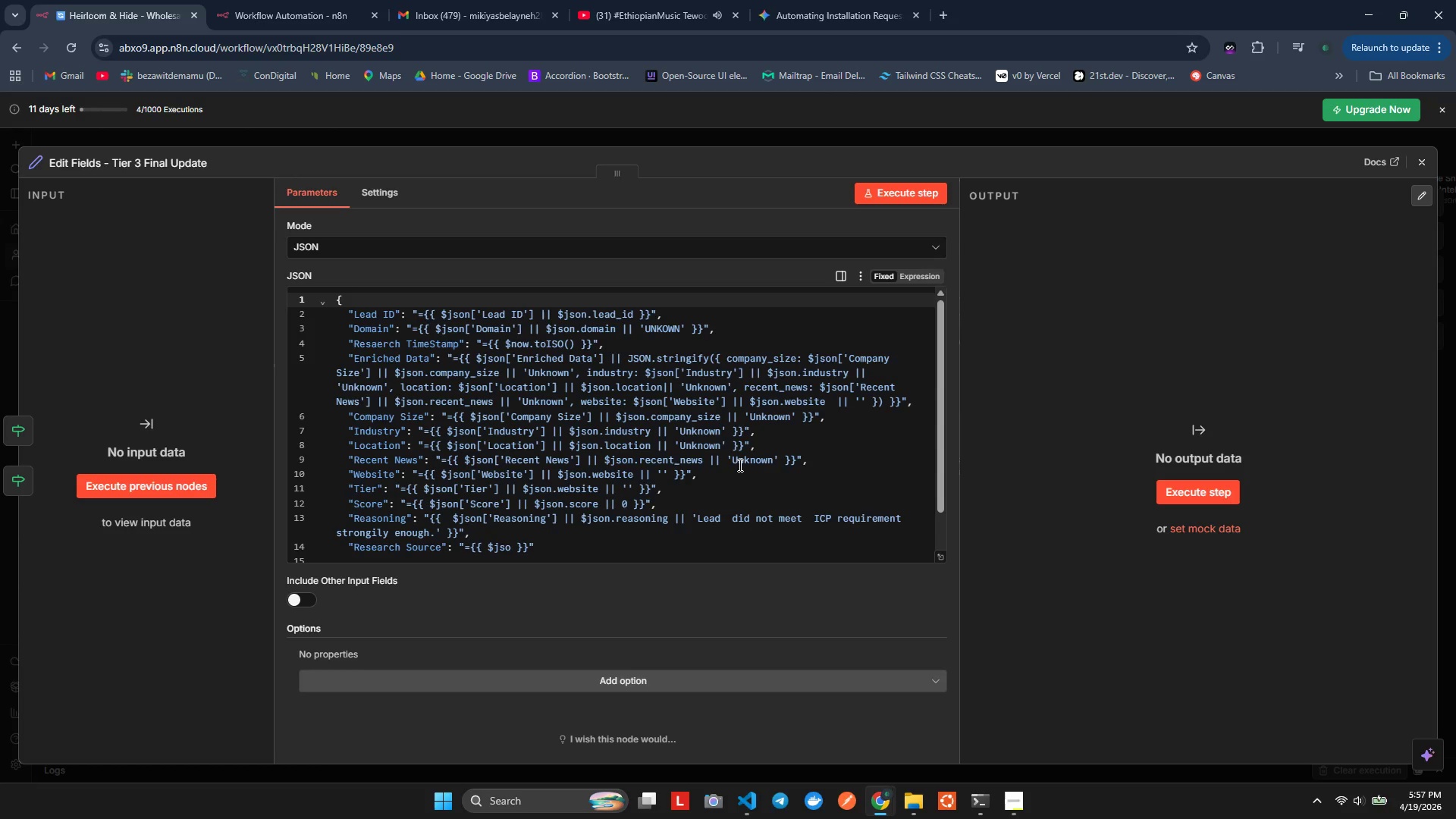 
left_click([517, 547])
 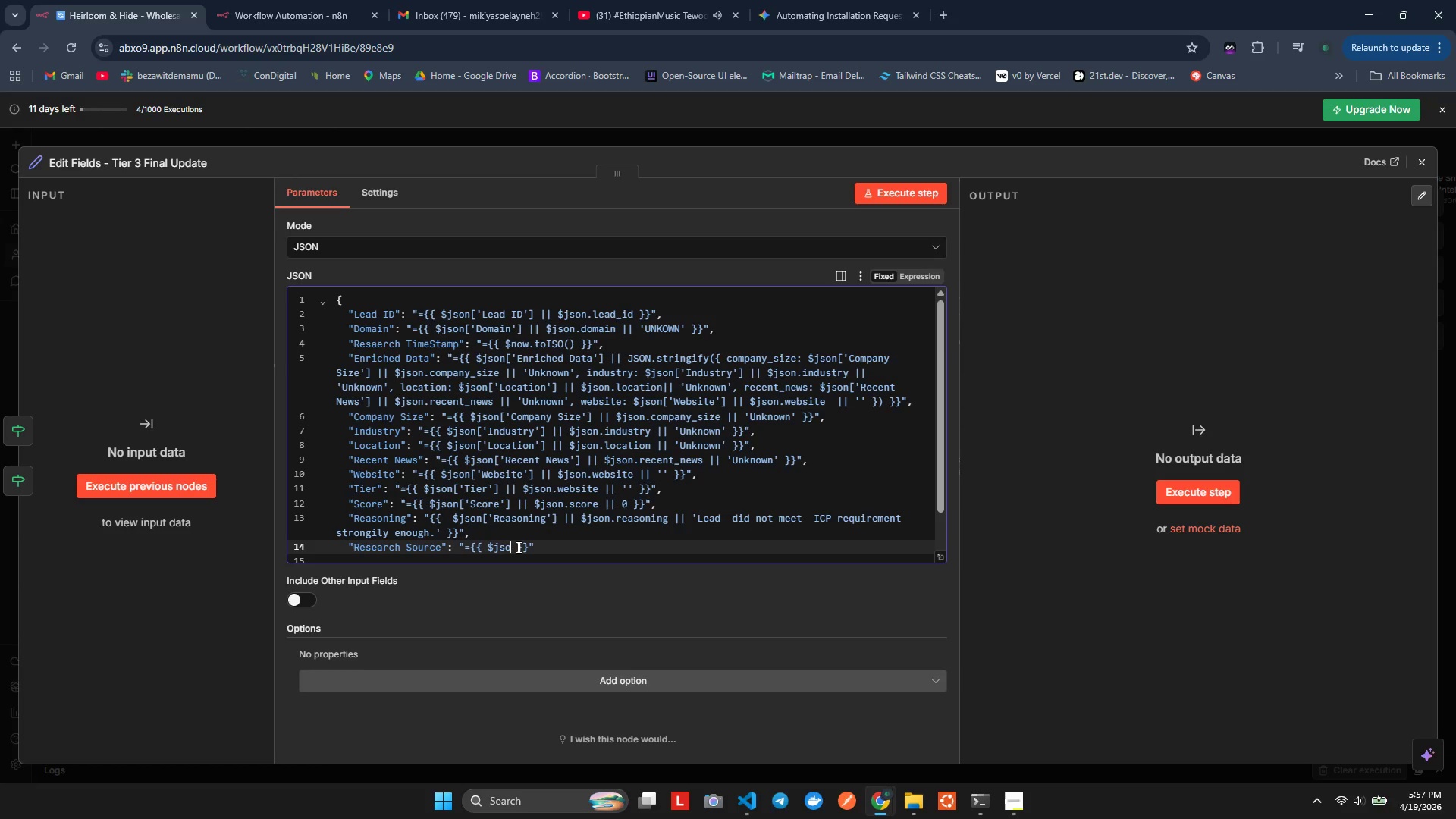 
key(ArrowLeft)
 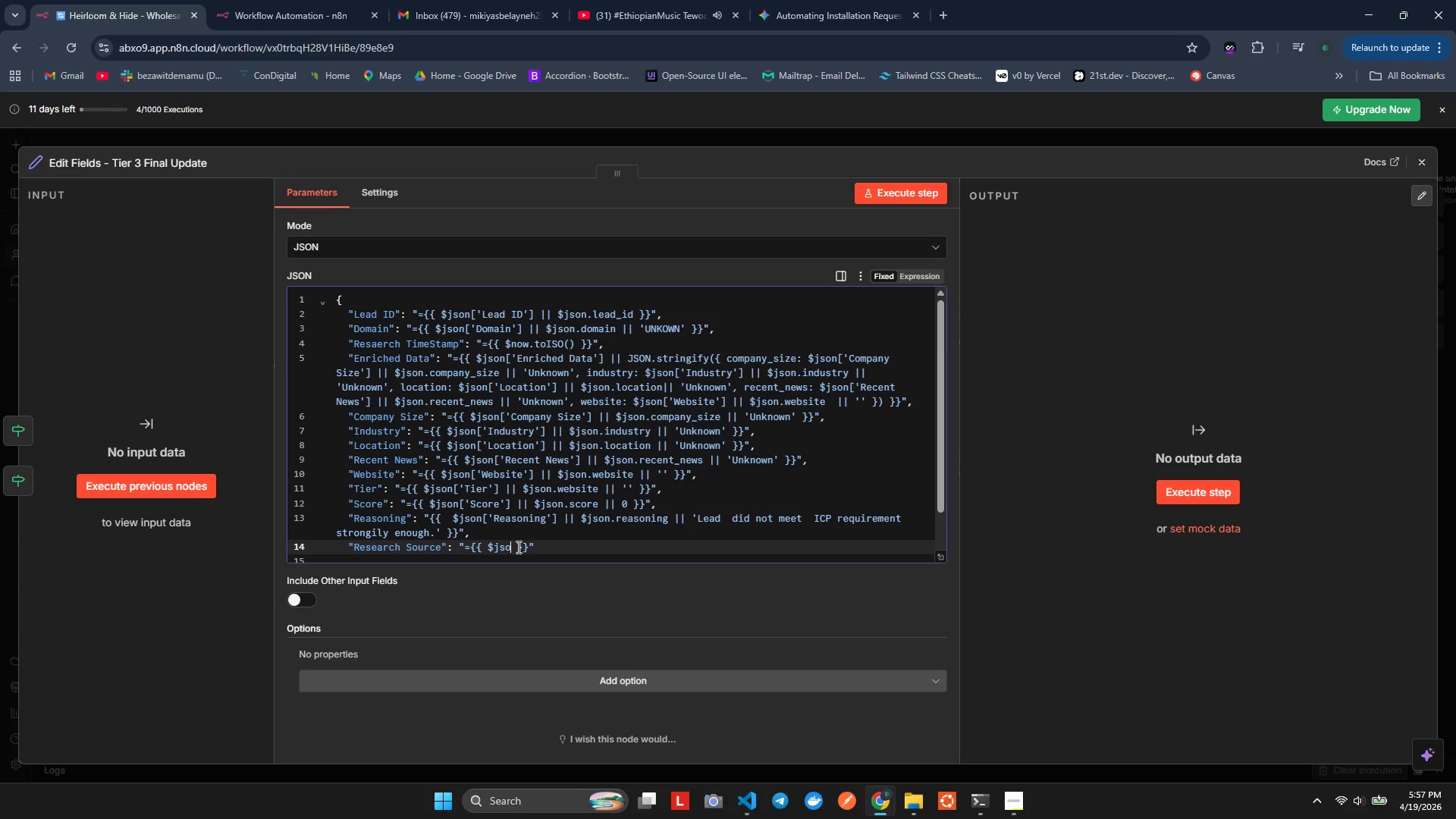 
key(N)
 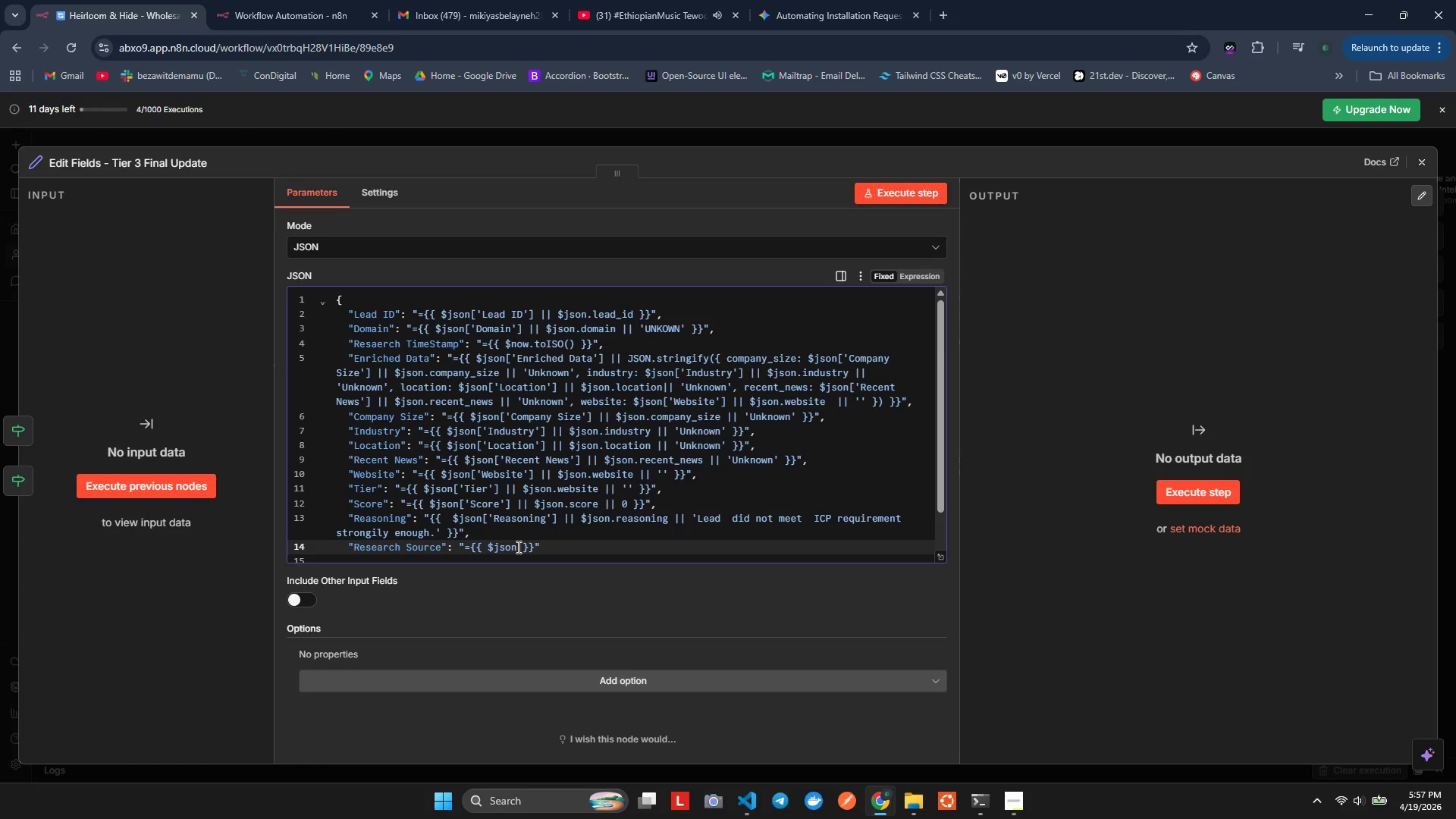 
key(BracketLeft)
 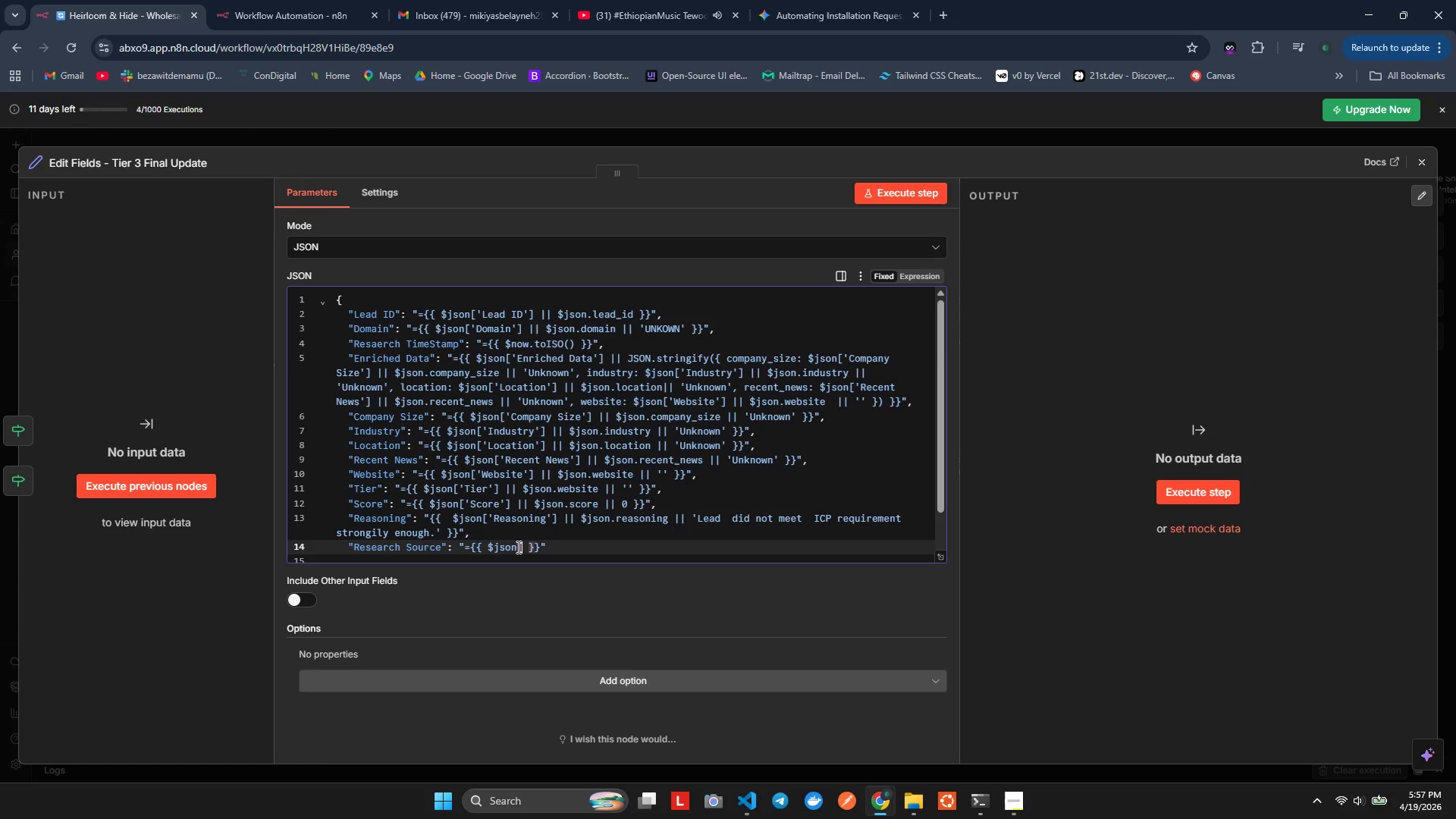 
key(BracketRight)
 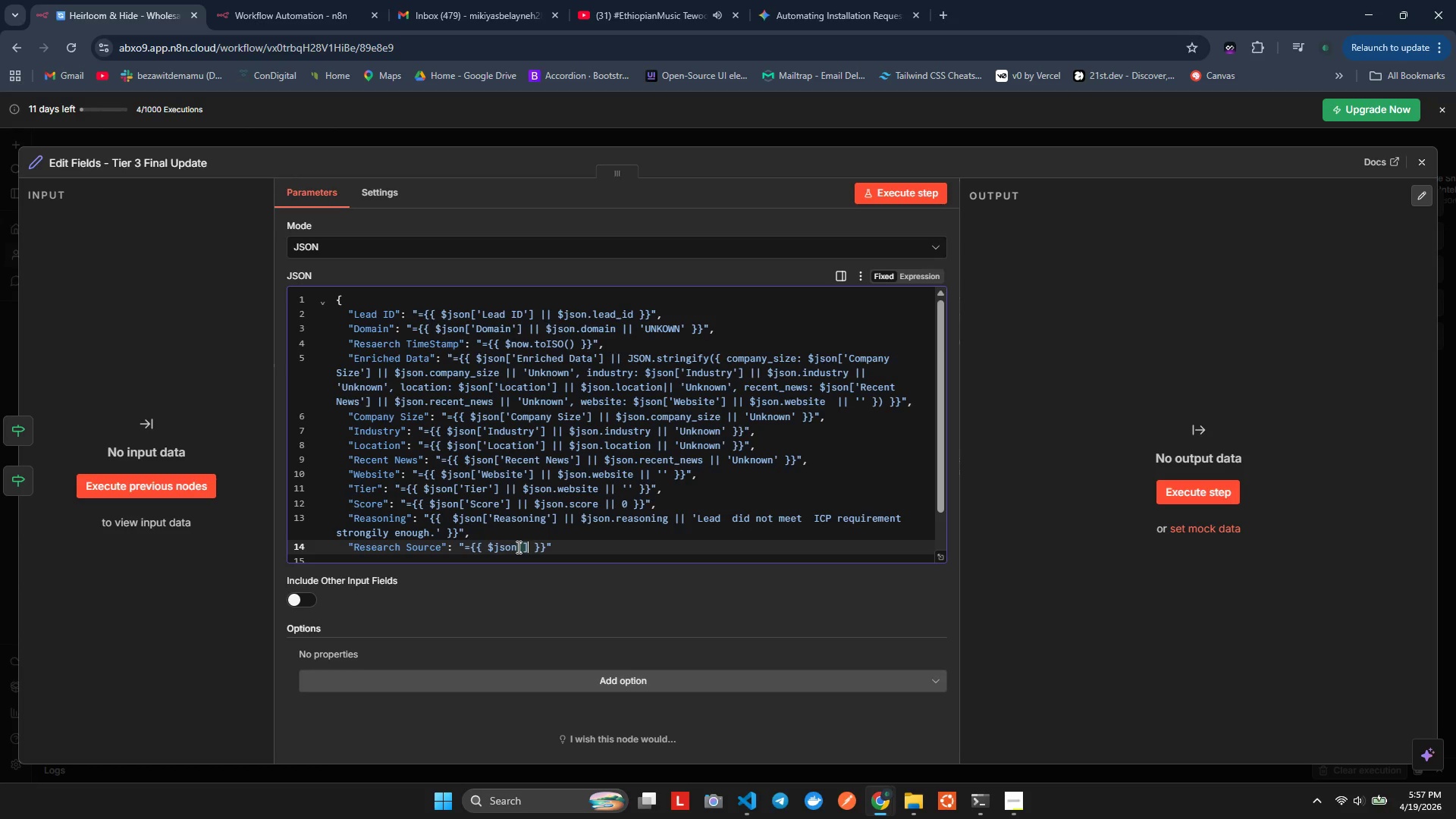 
key(ArrowLeft)
 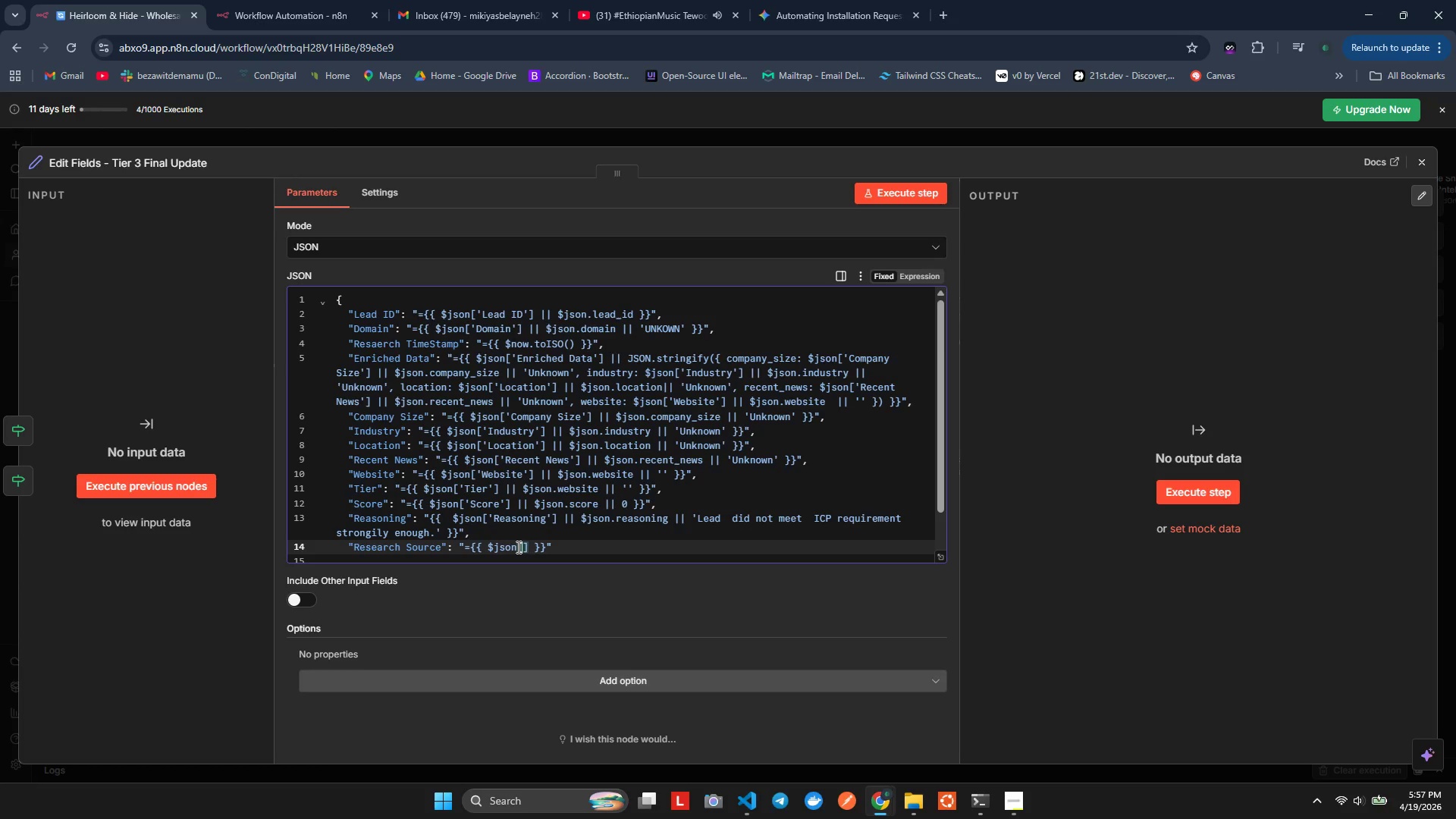 
key(Quote)
 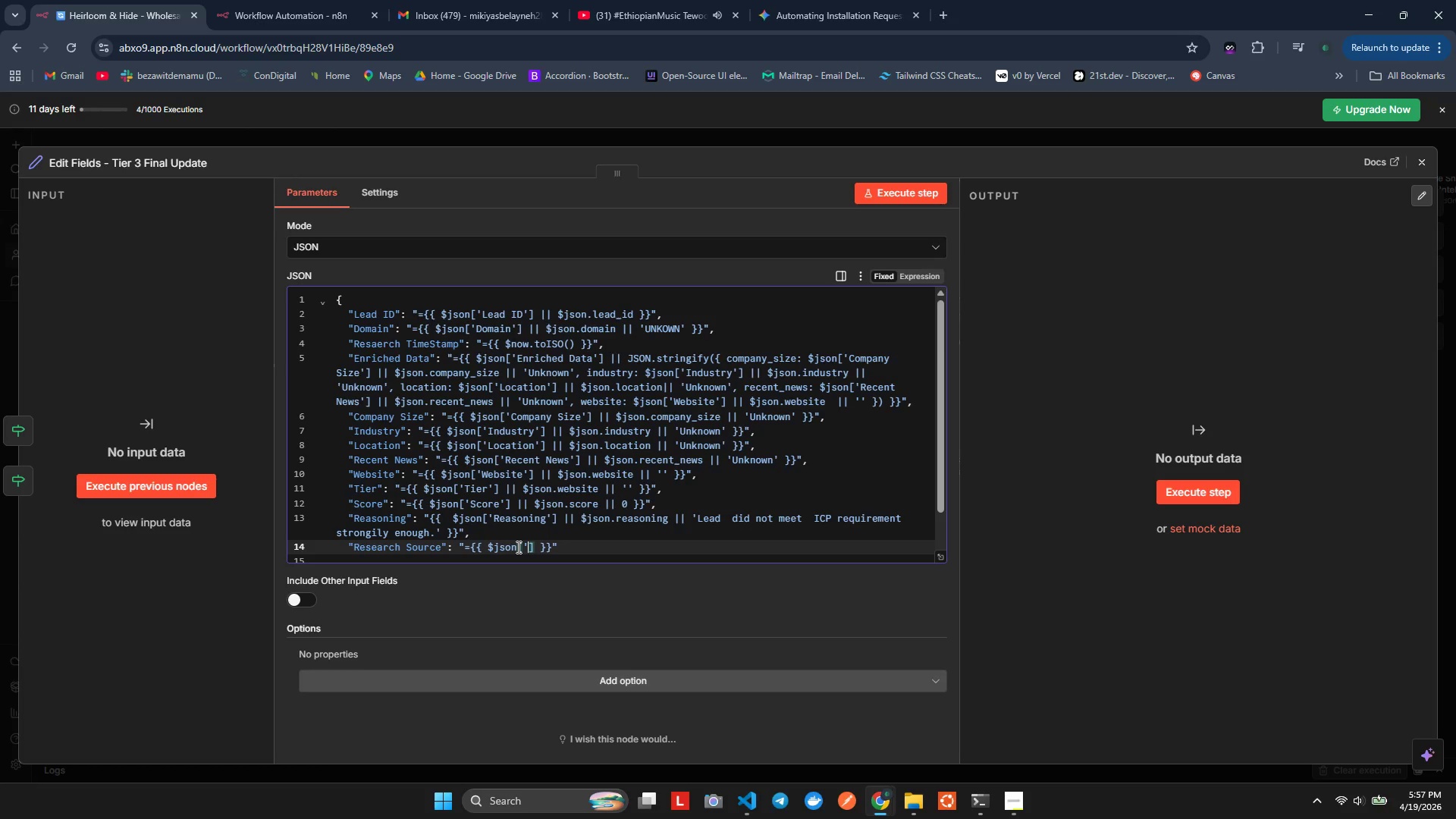 
key(Quote)
 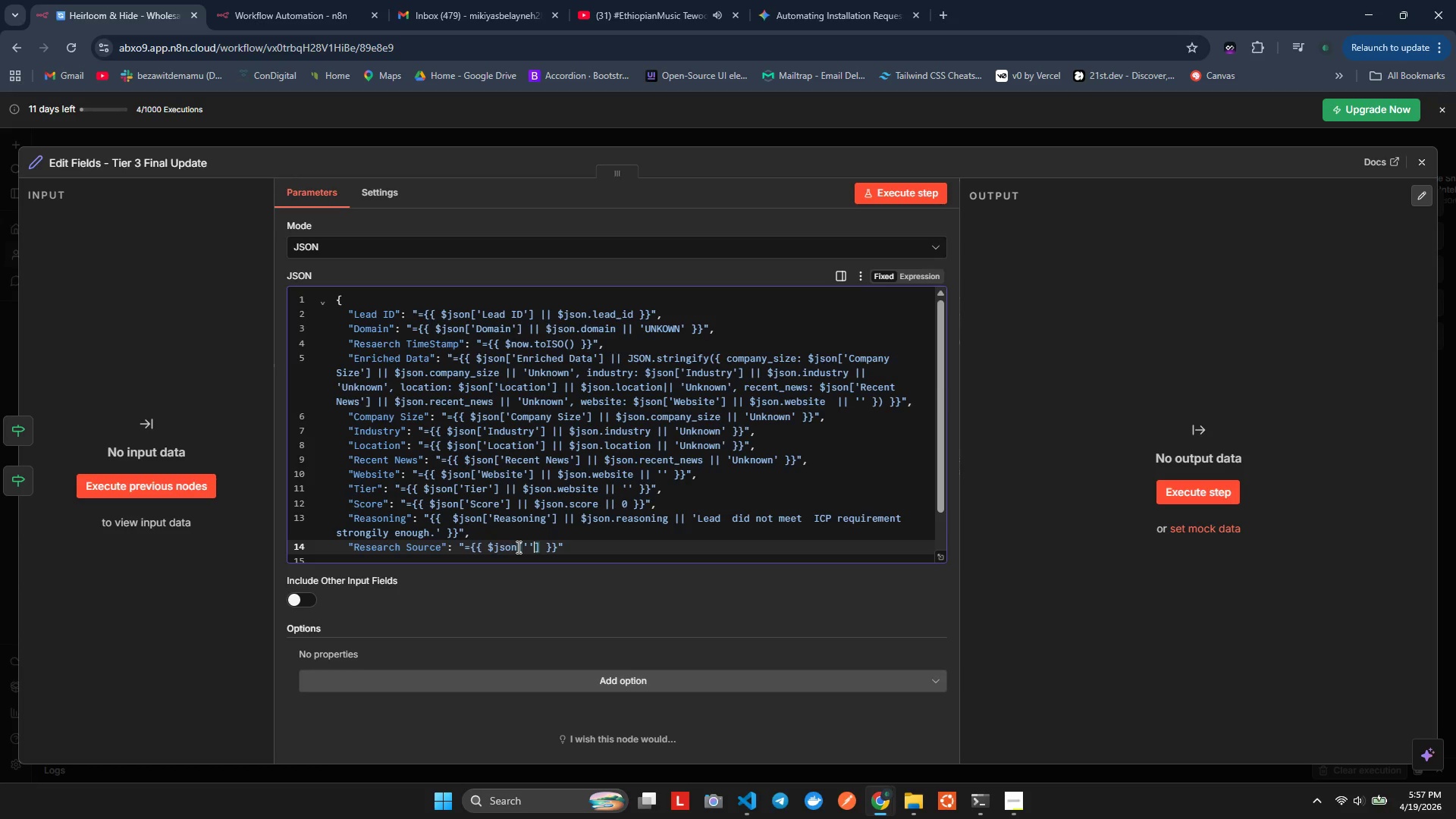 
key(ArrowLeft)
 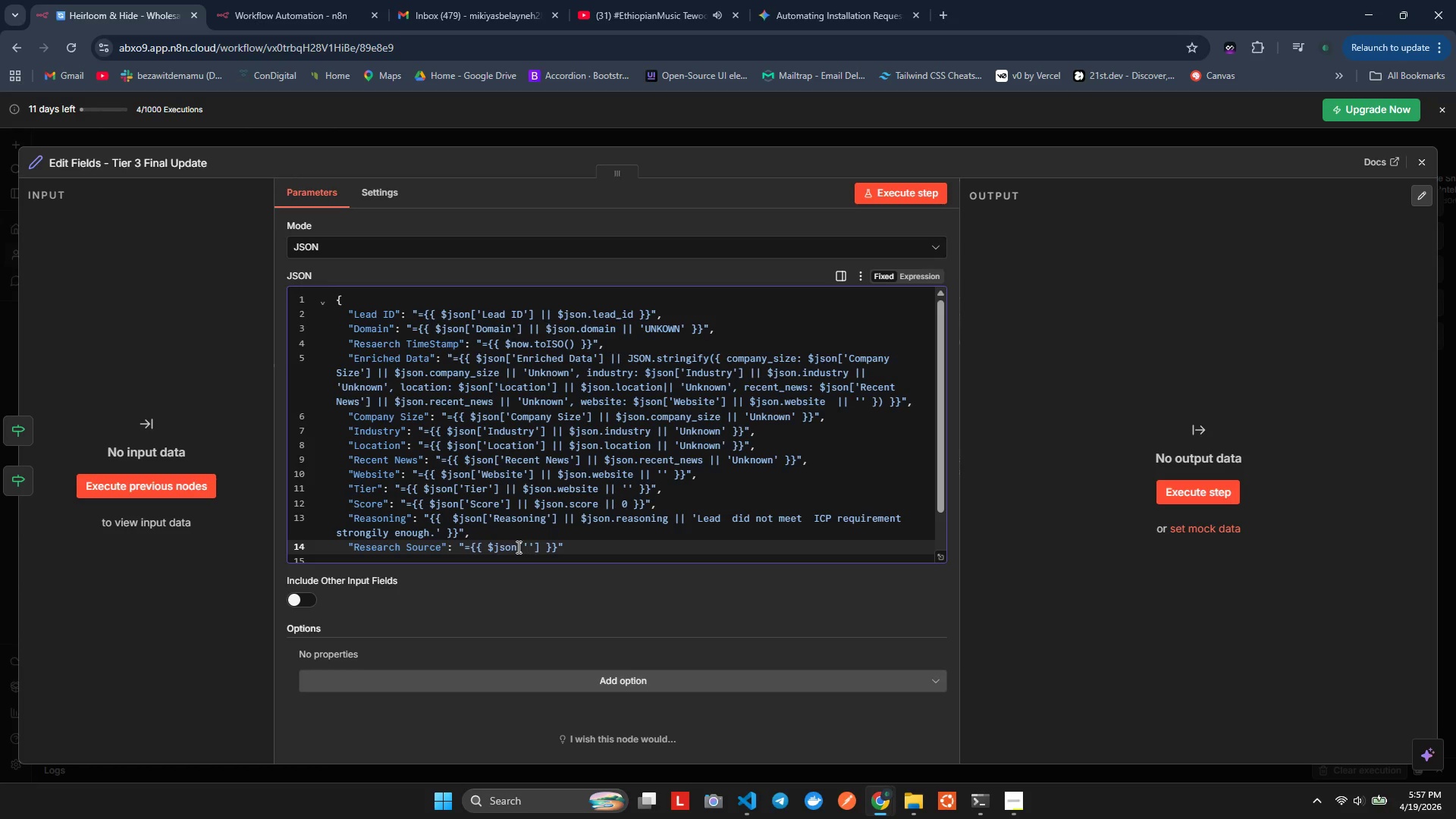 
type(Research Source)
 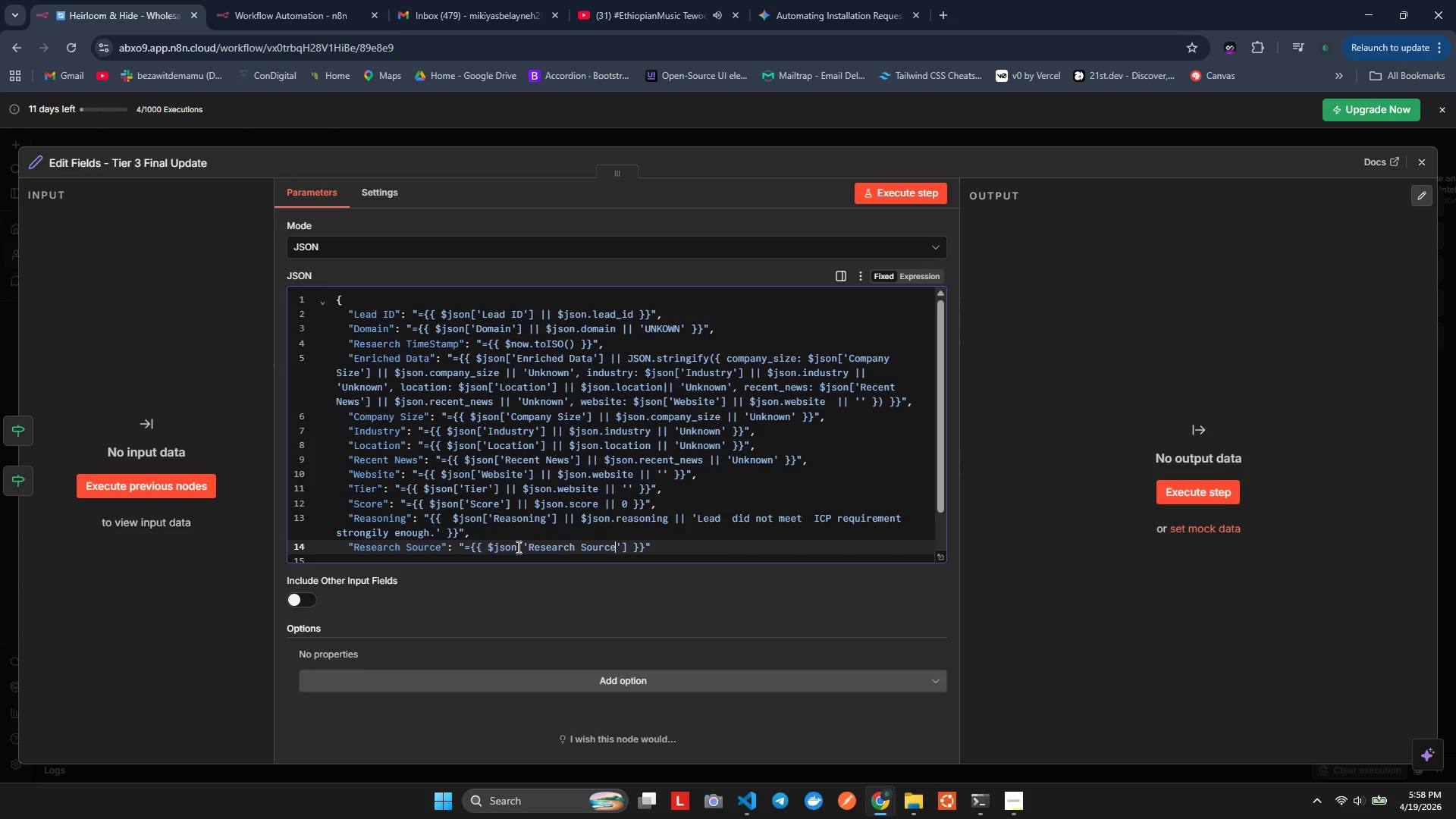 
left_click([397, 0])
 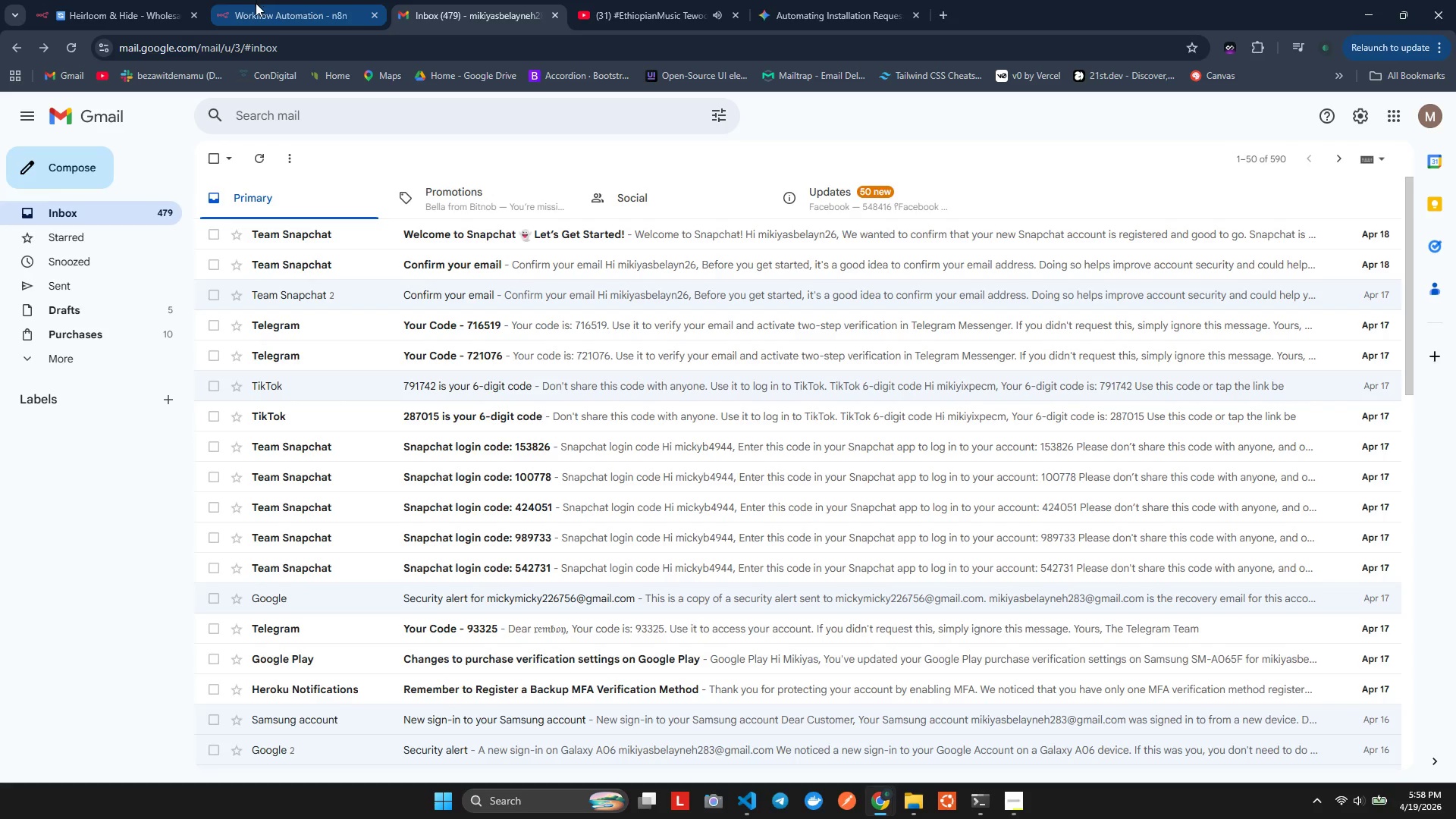 
key(Control+R)
 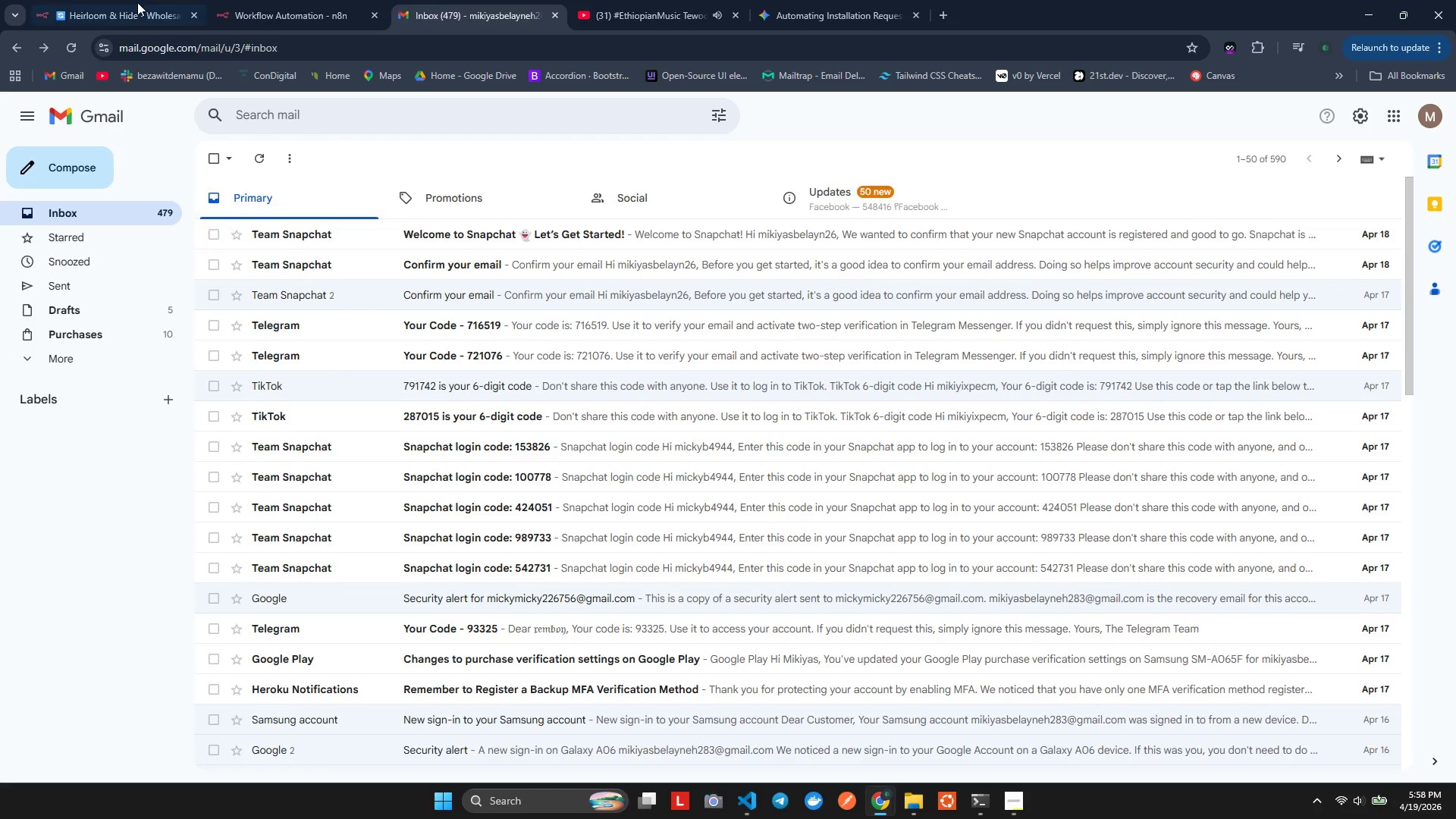 
left_click([102, 0])
 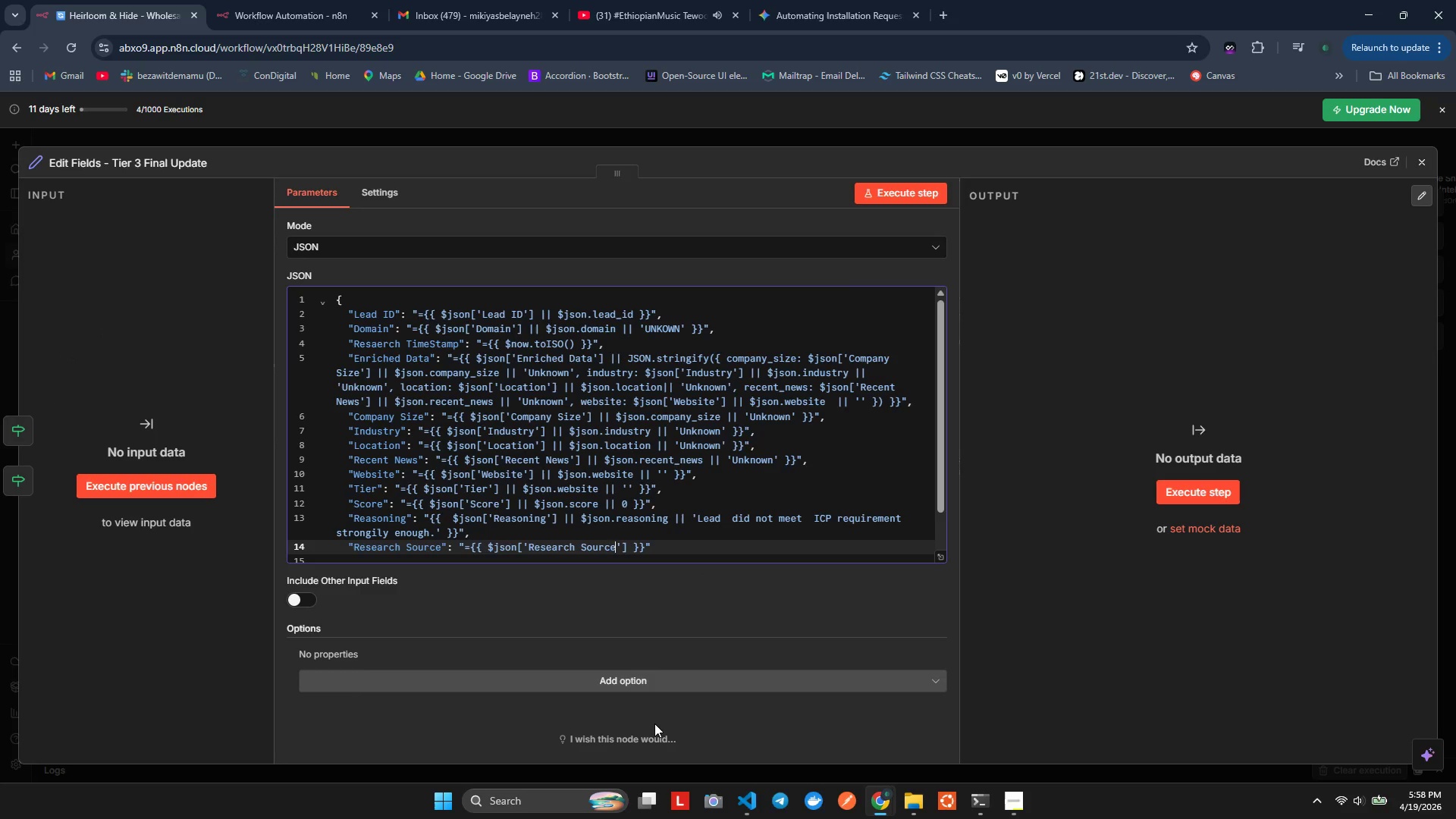 
wait(6.19)
 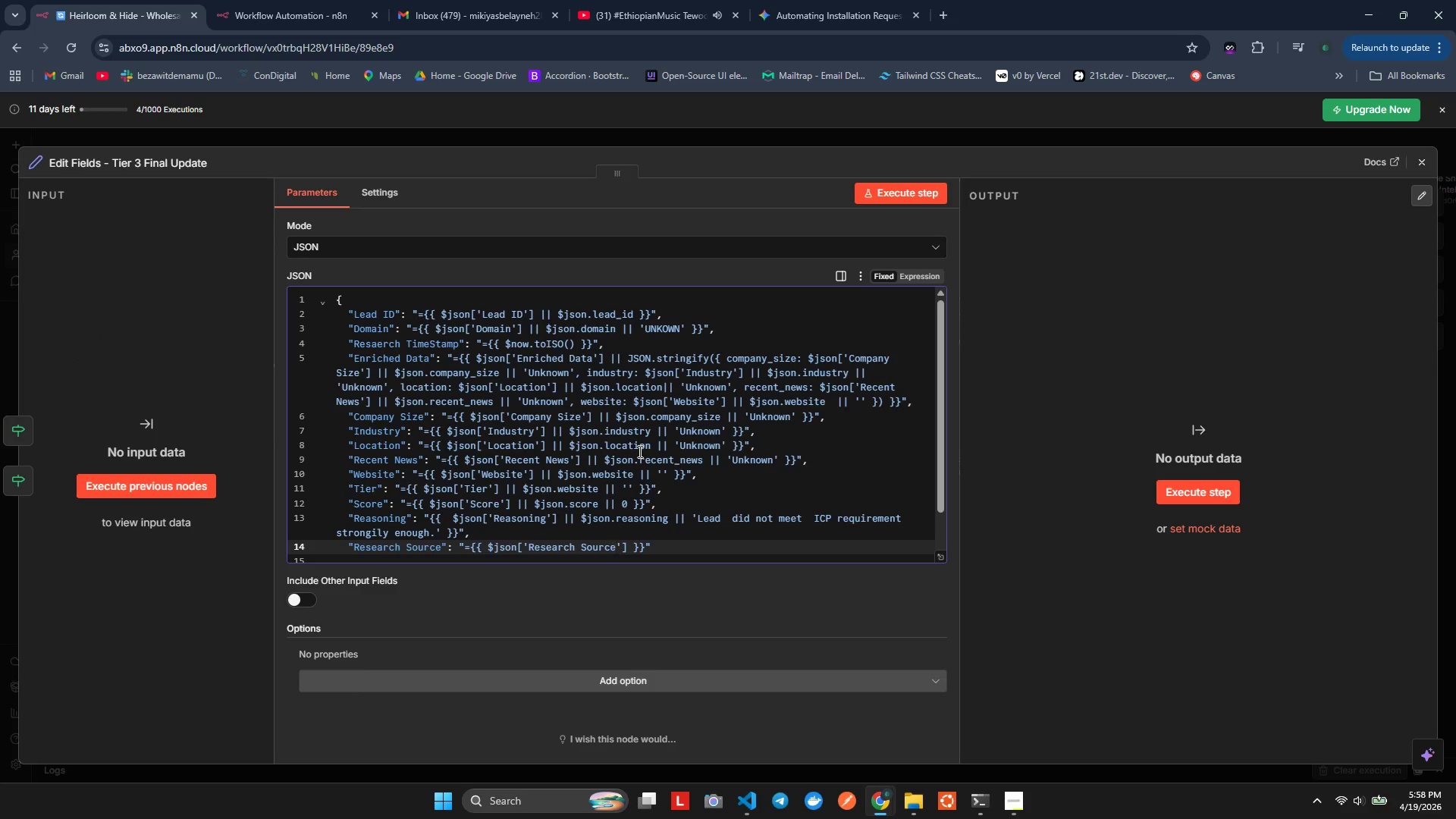 
key(ArrowRight)
 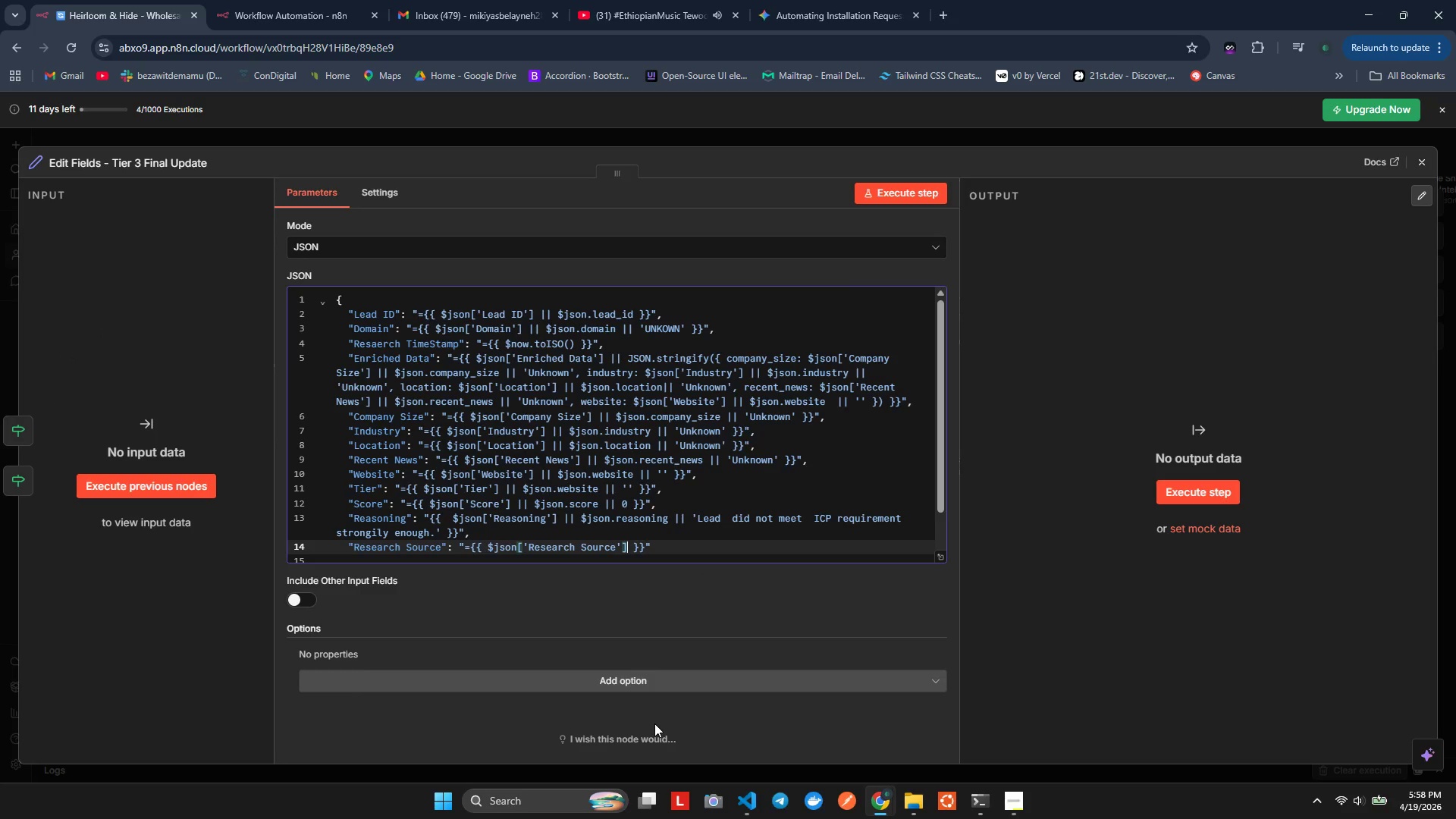 
key(ArrowRight)
 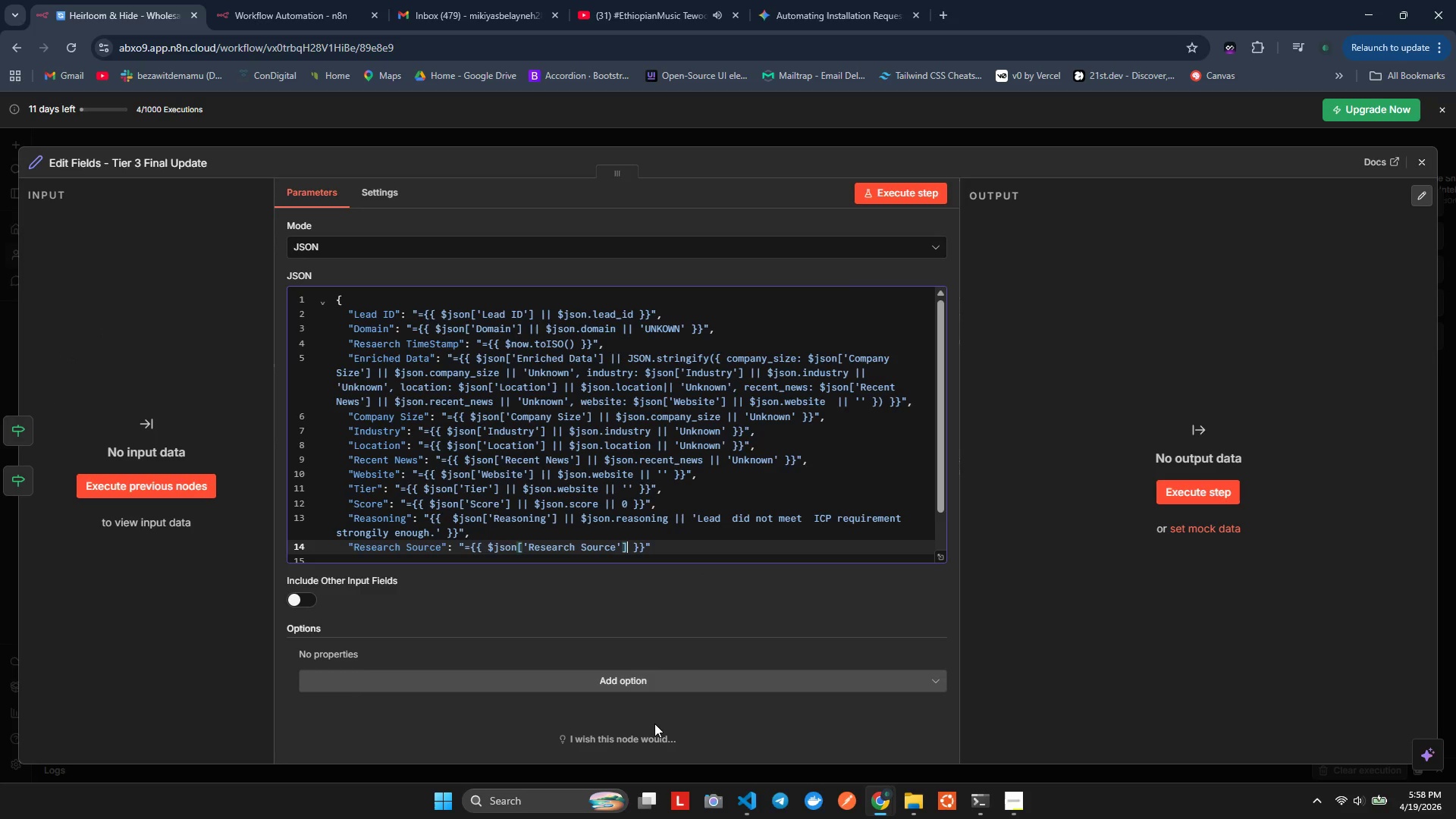 
type( || $json)
 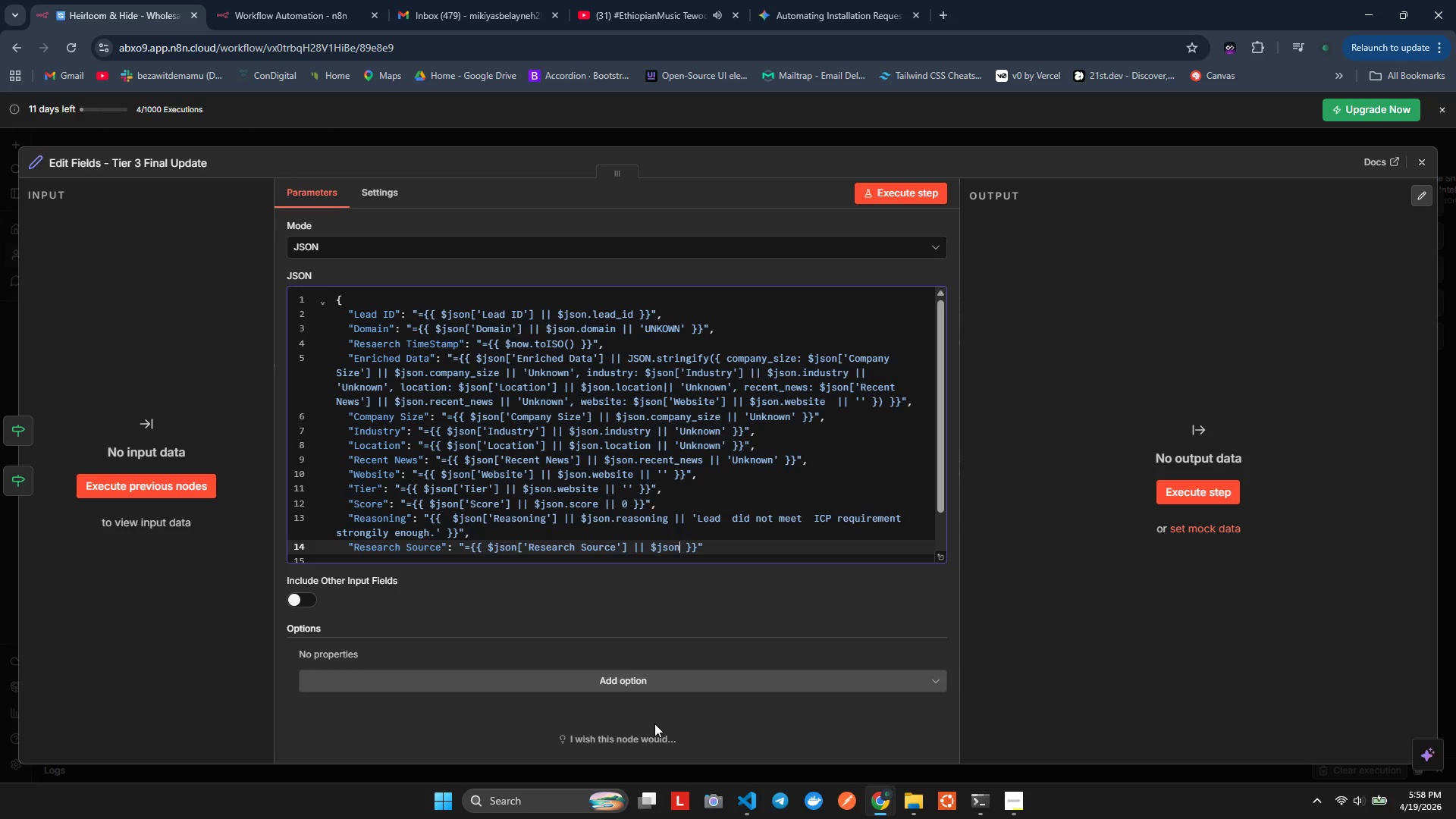 
type(.resoning)
 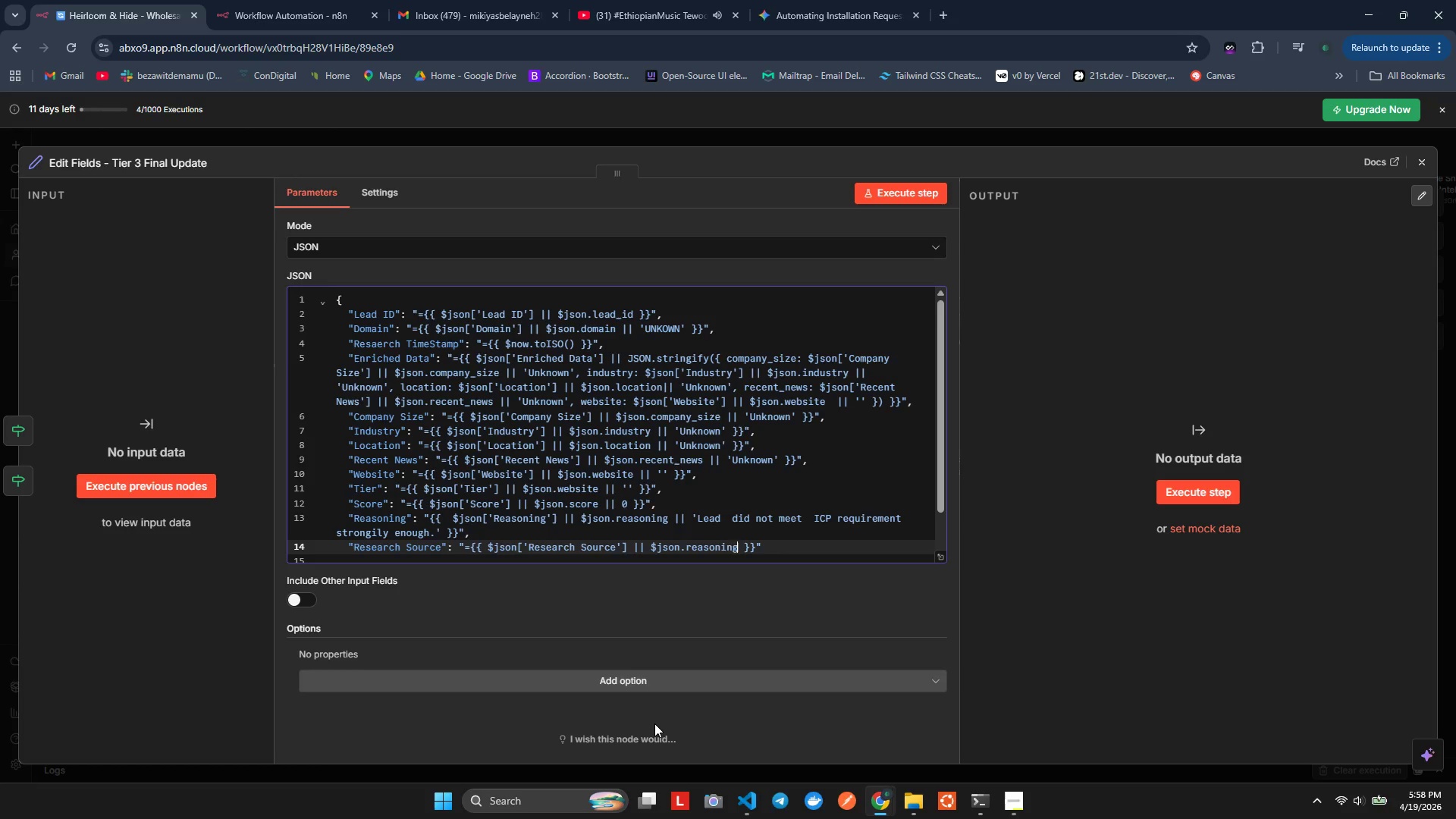 
hold_key(key=A, duration=0.34)
 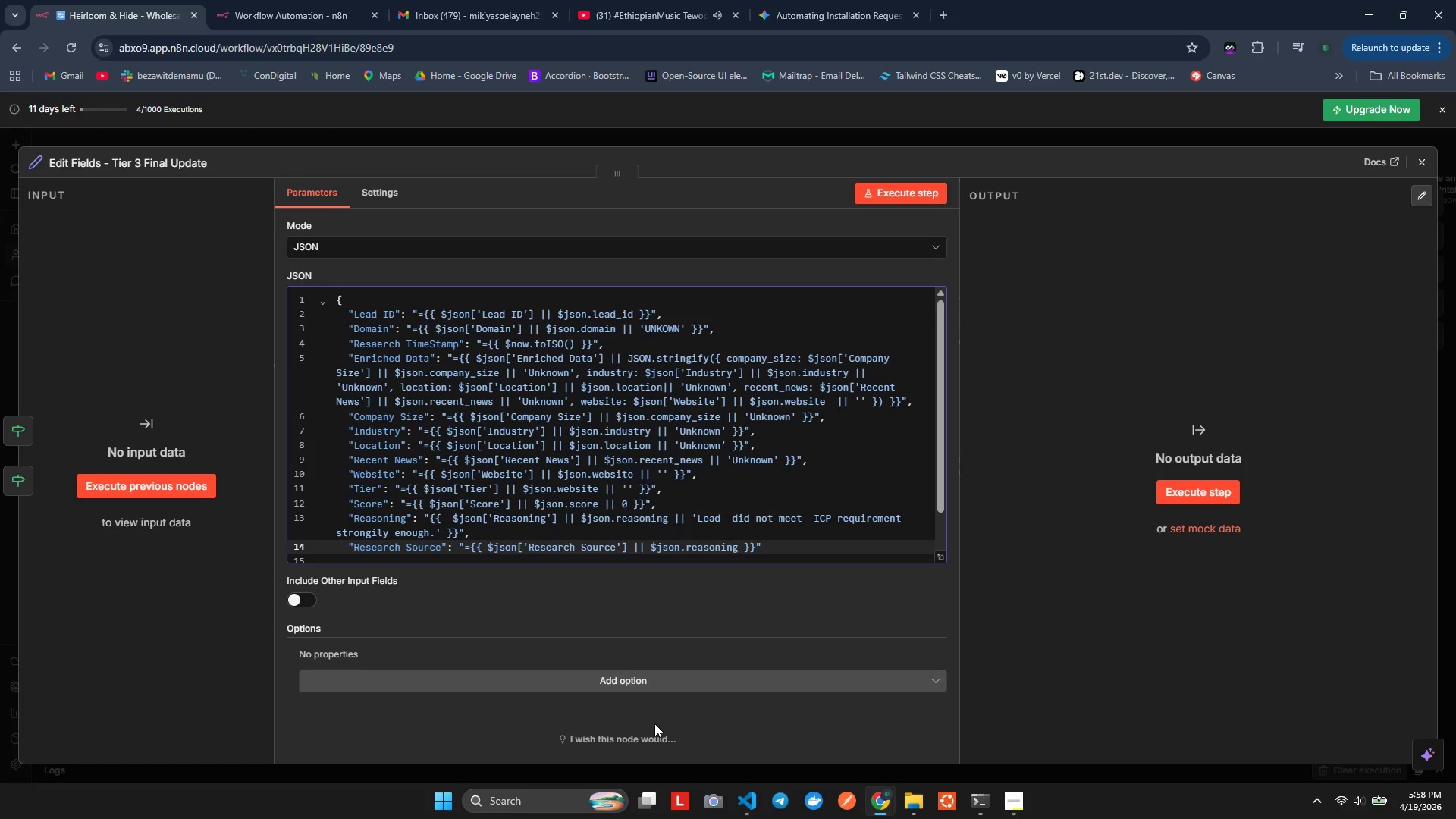 
type( || 'Lead didi )
key(Backspace)
key(Backspace)
type( not meet ICP reqiern)
key(Backspace)
key(Backspace)
key(Backspace)
key(Backspace)
type(reenr)
key(Backspace)
type(t)
 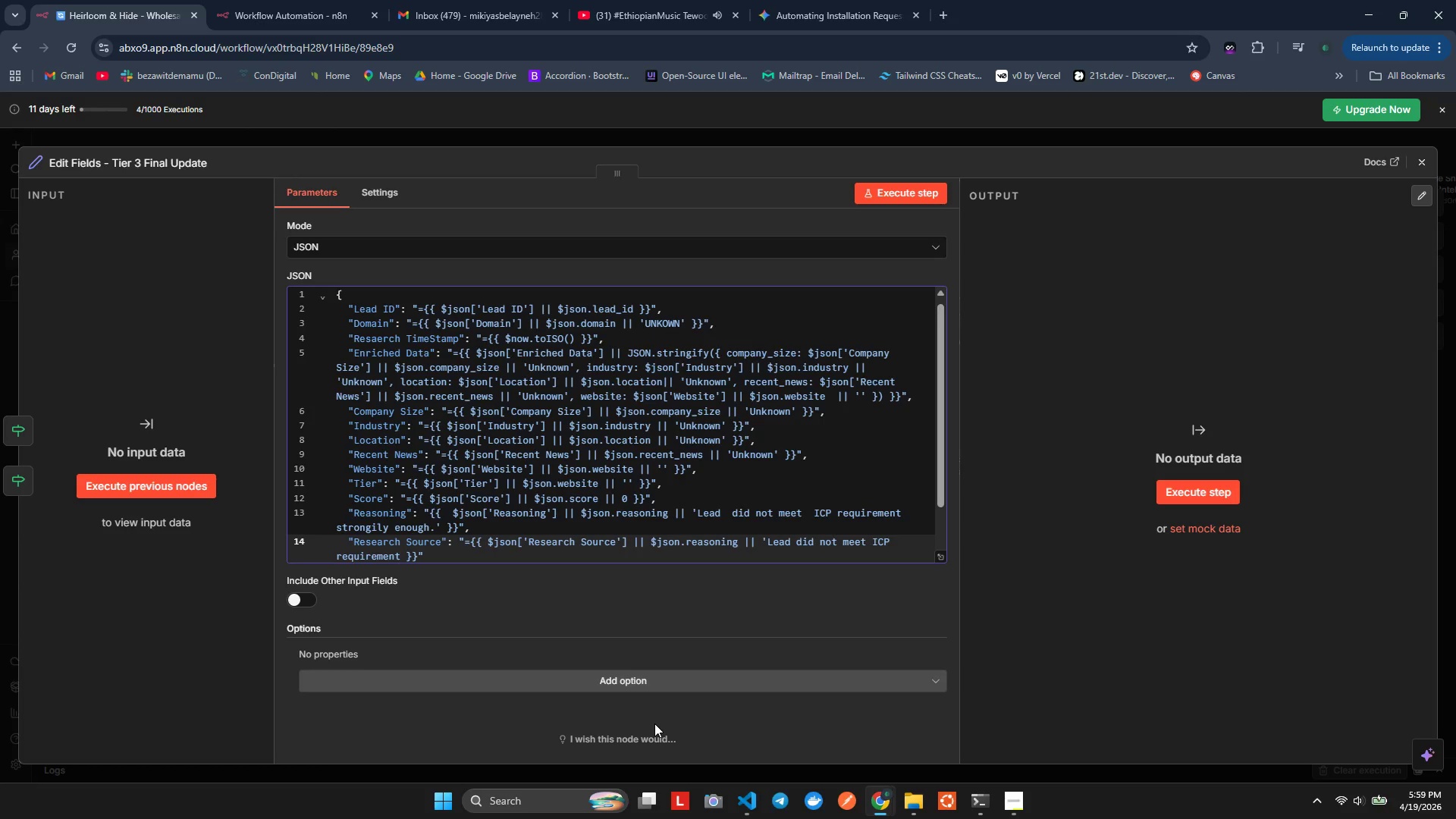 
 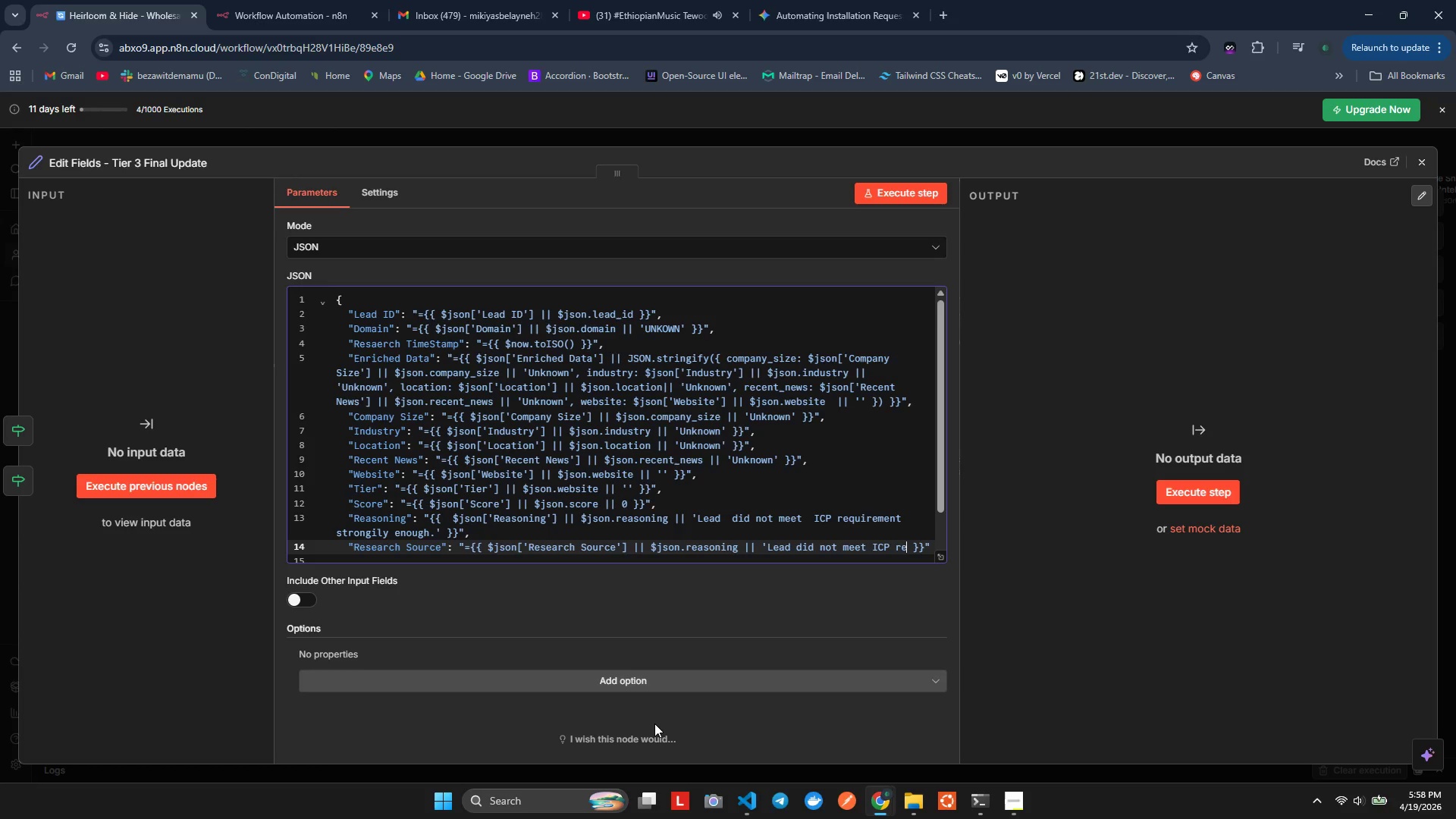 
hold_key(key=U, duration=0.31)
 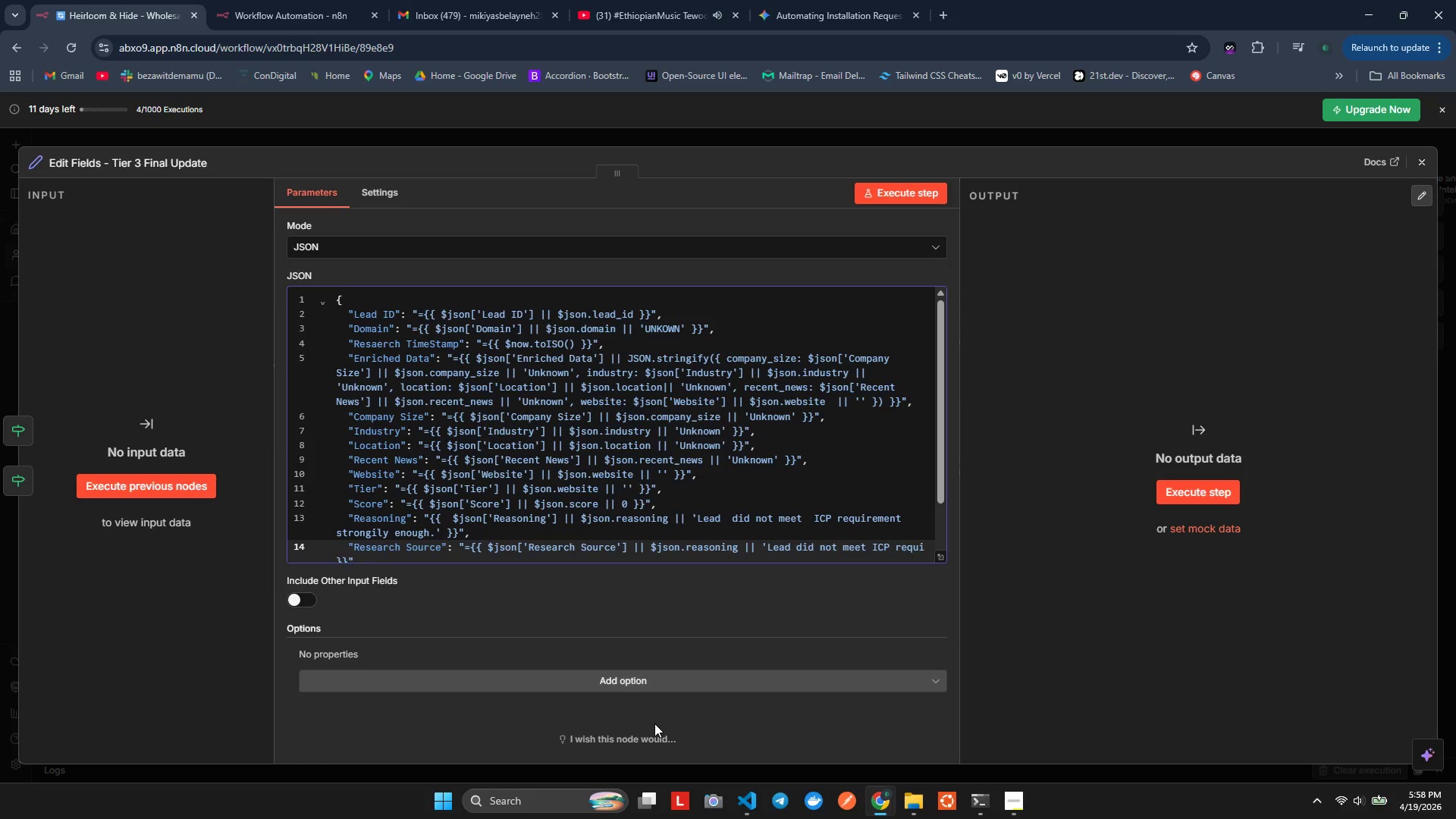 
type( strongily enough')
 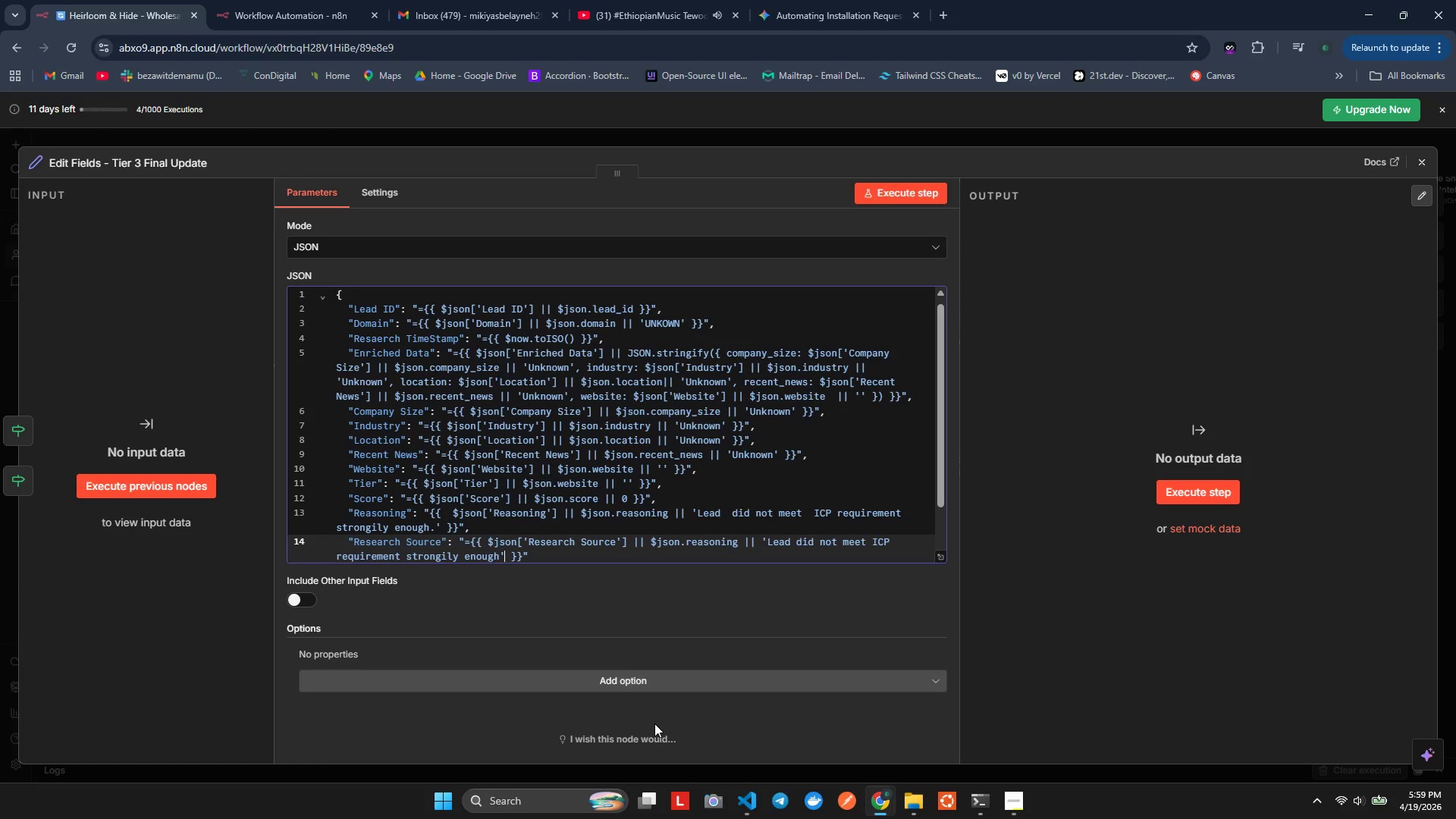 
key(ArrowLeft)
 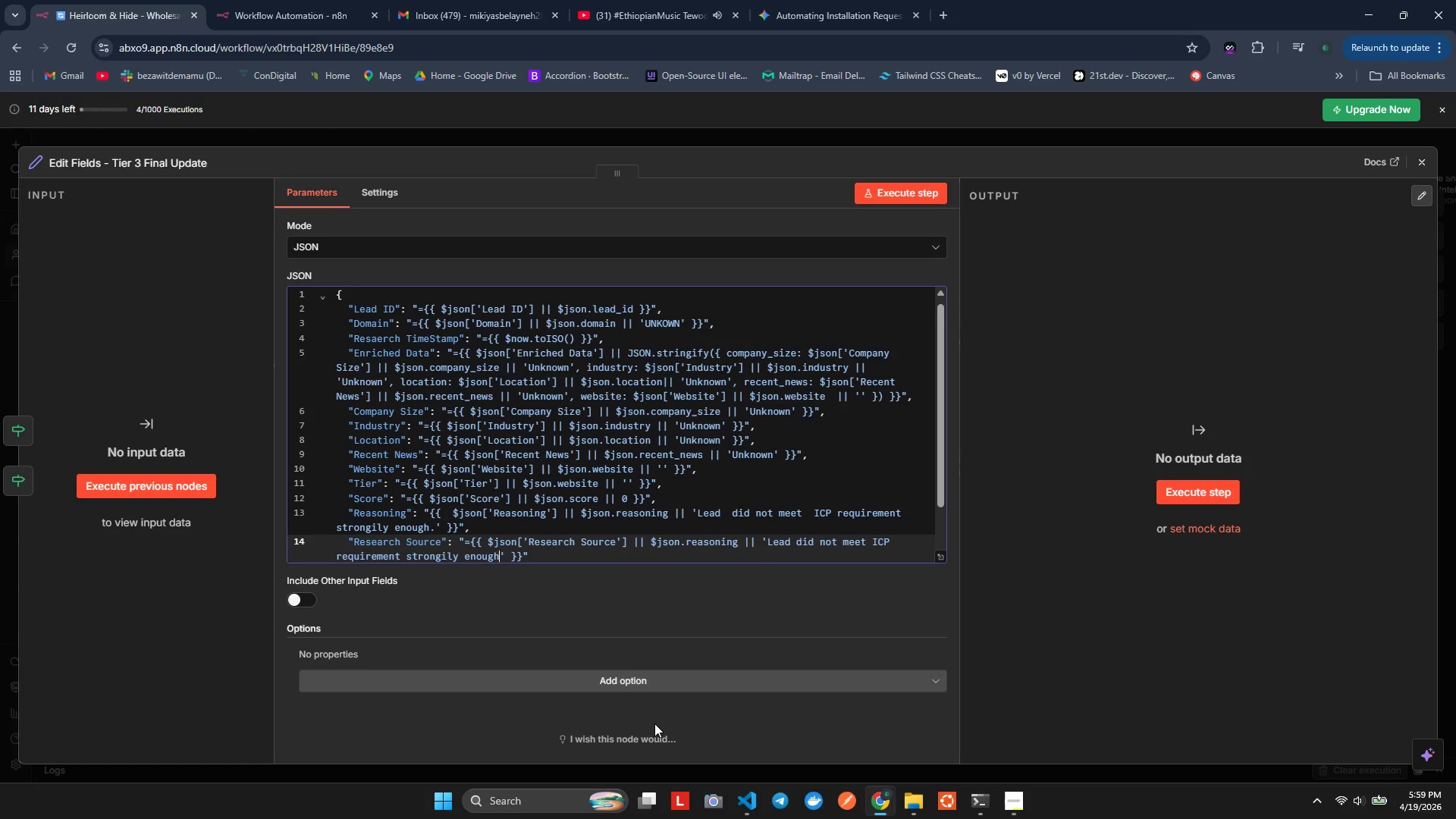 
key(Period)
 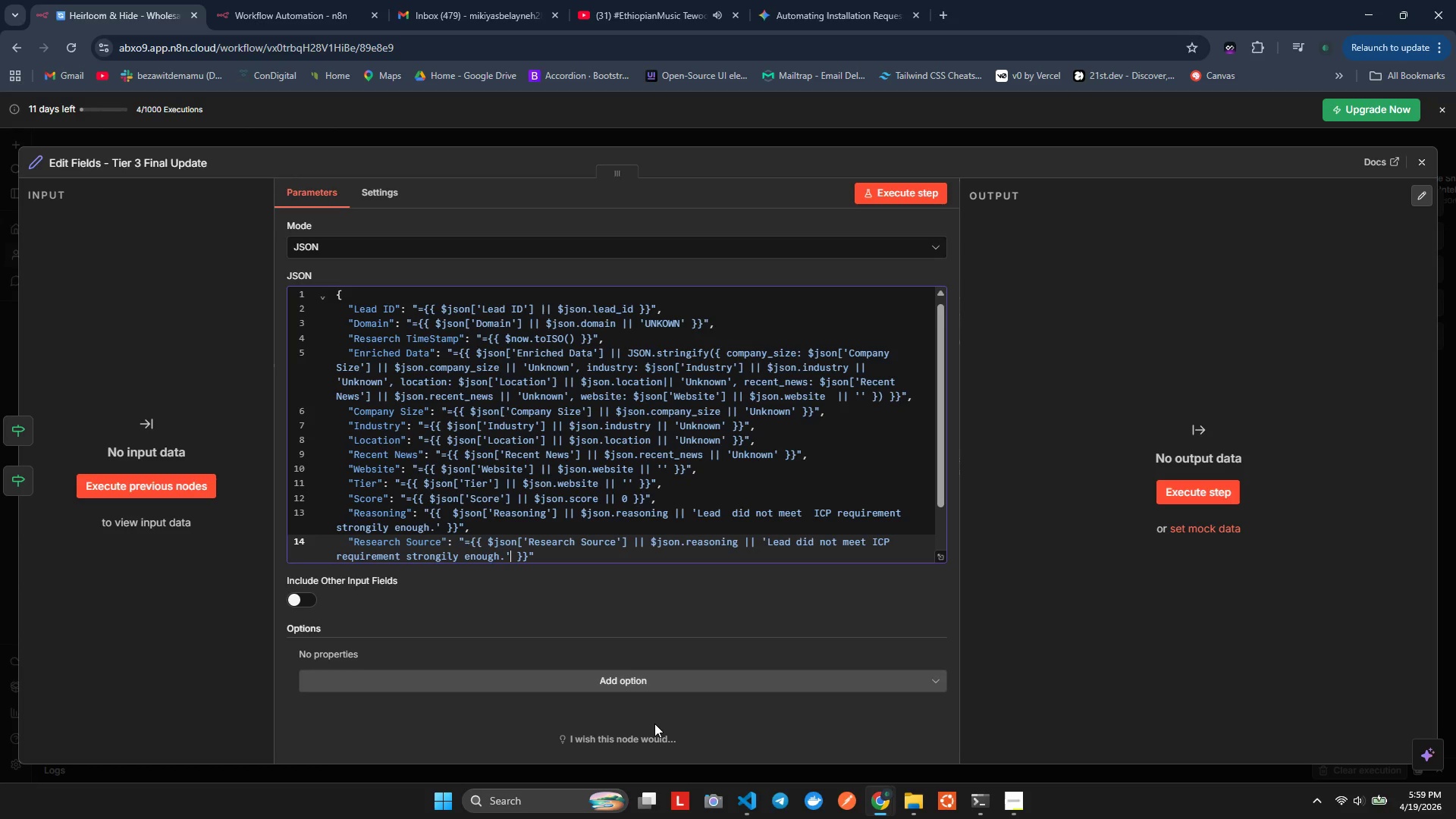 
key(ArrowRight)
 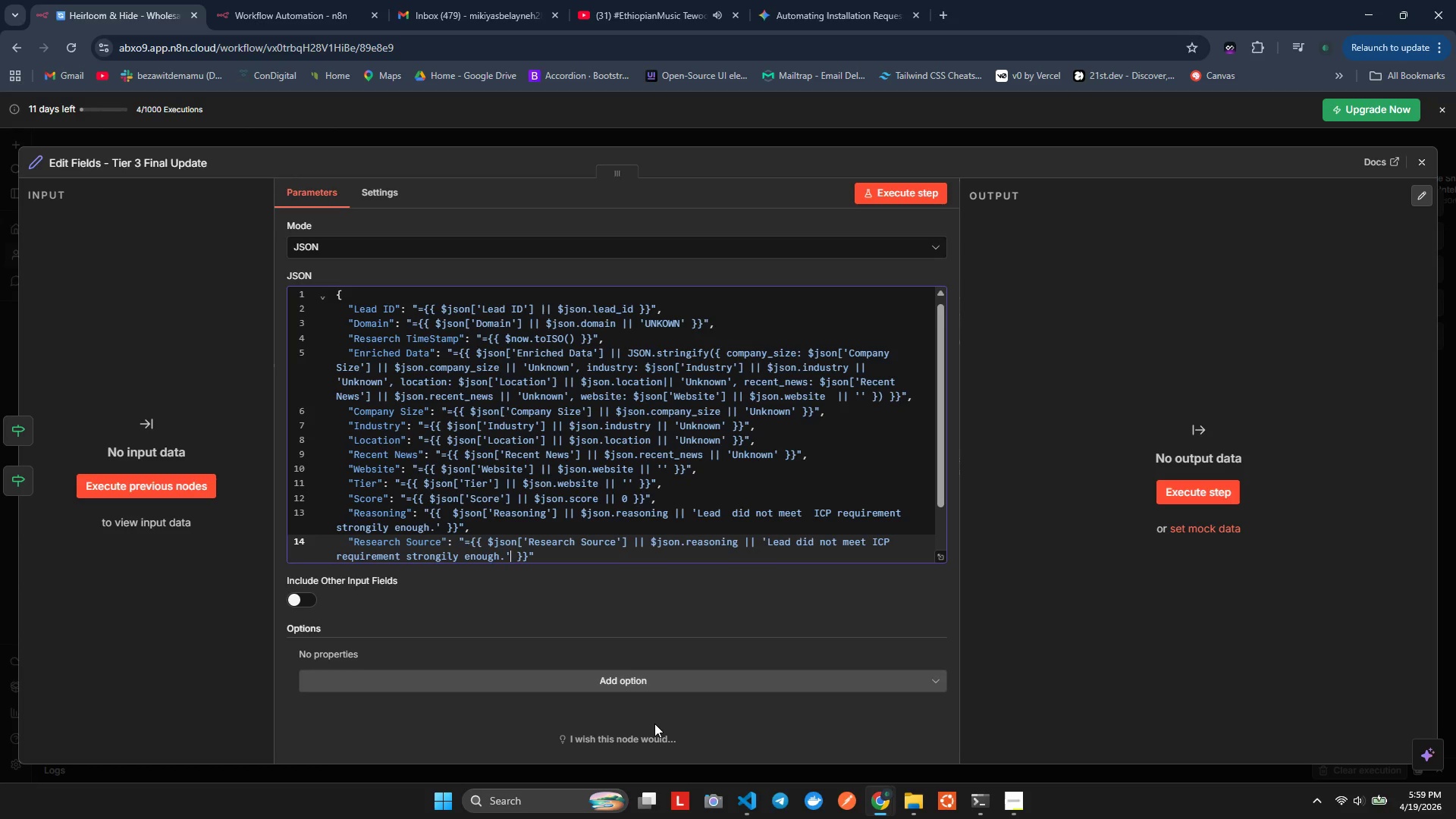 
key(ArrowRight)
 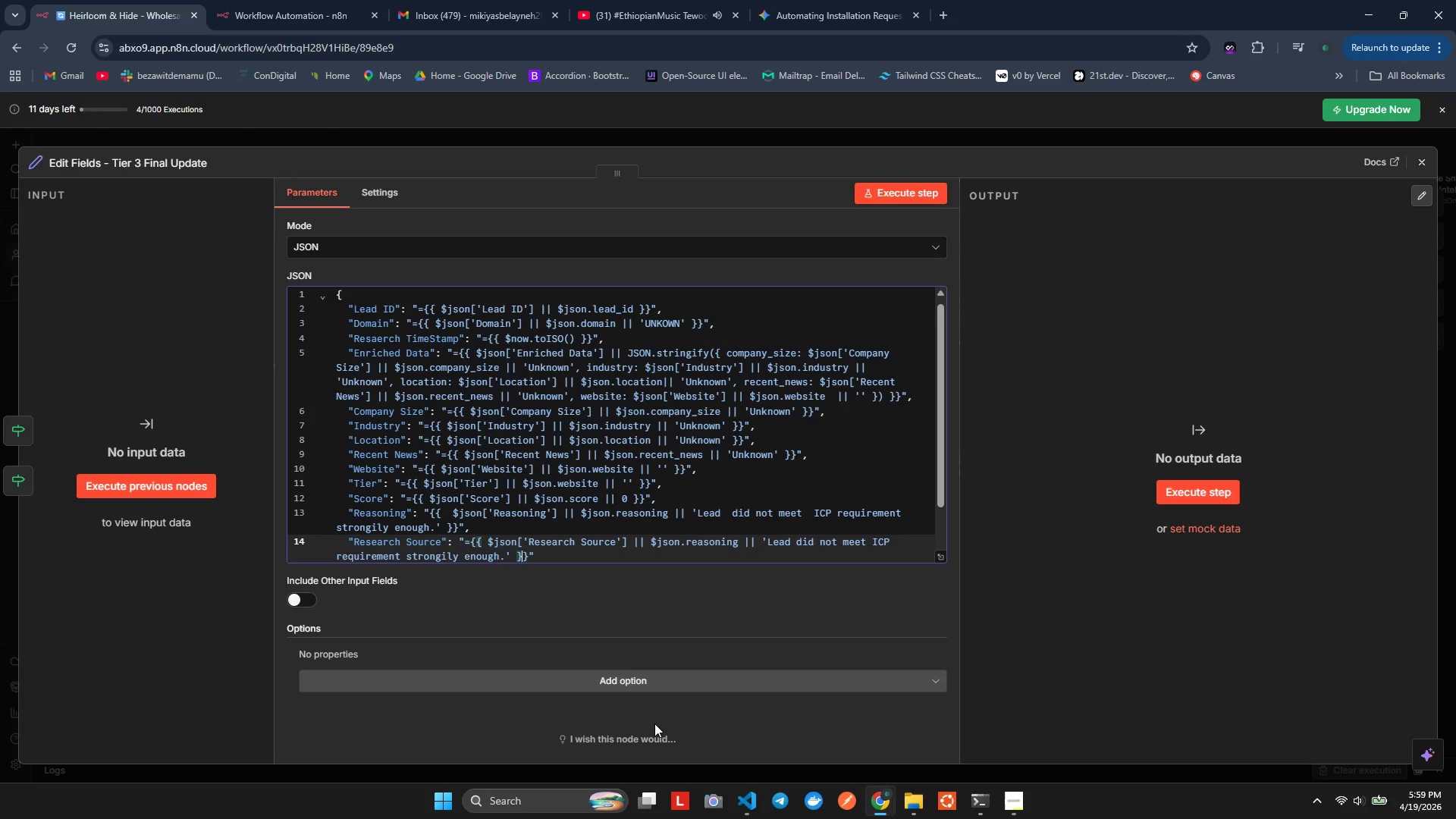 
key(ArrowRight)
 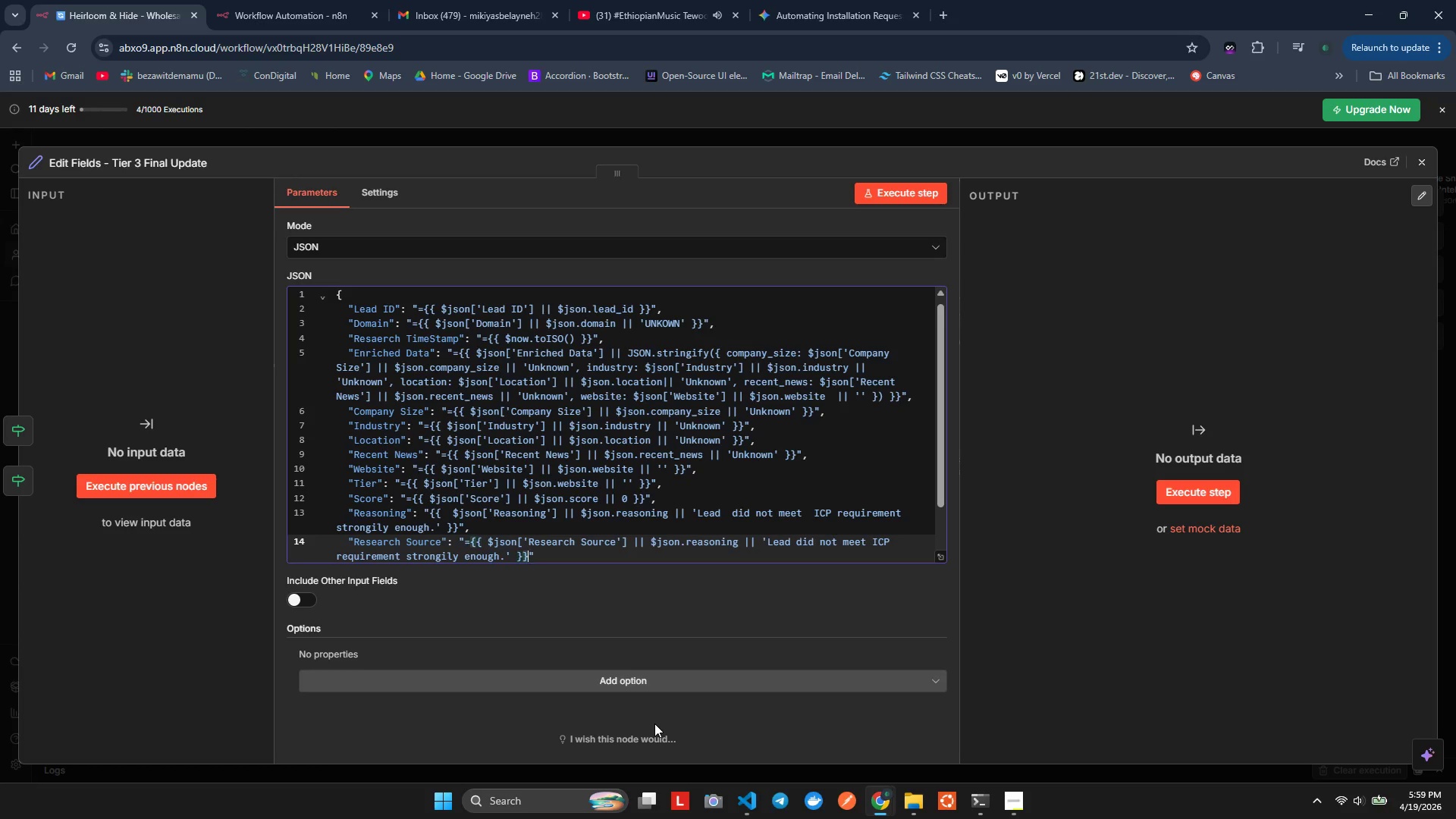 
key(ArrowRight)
 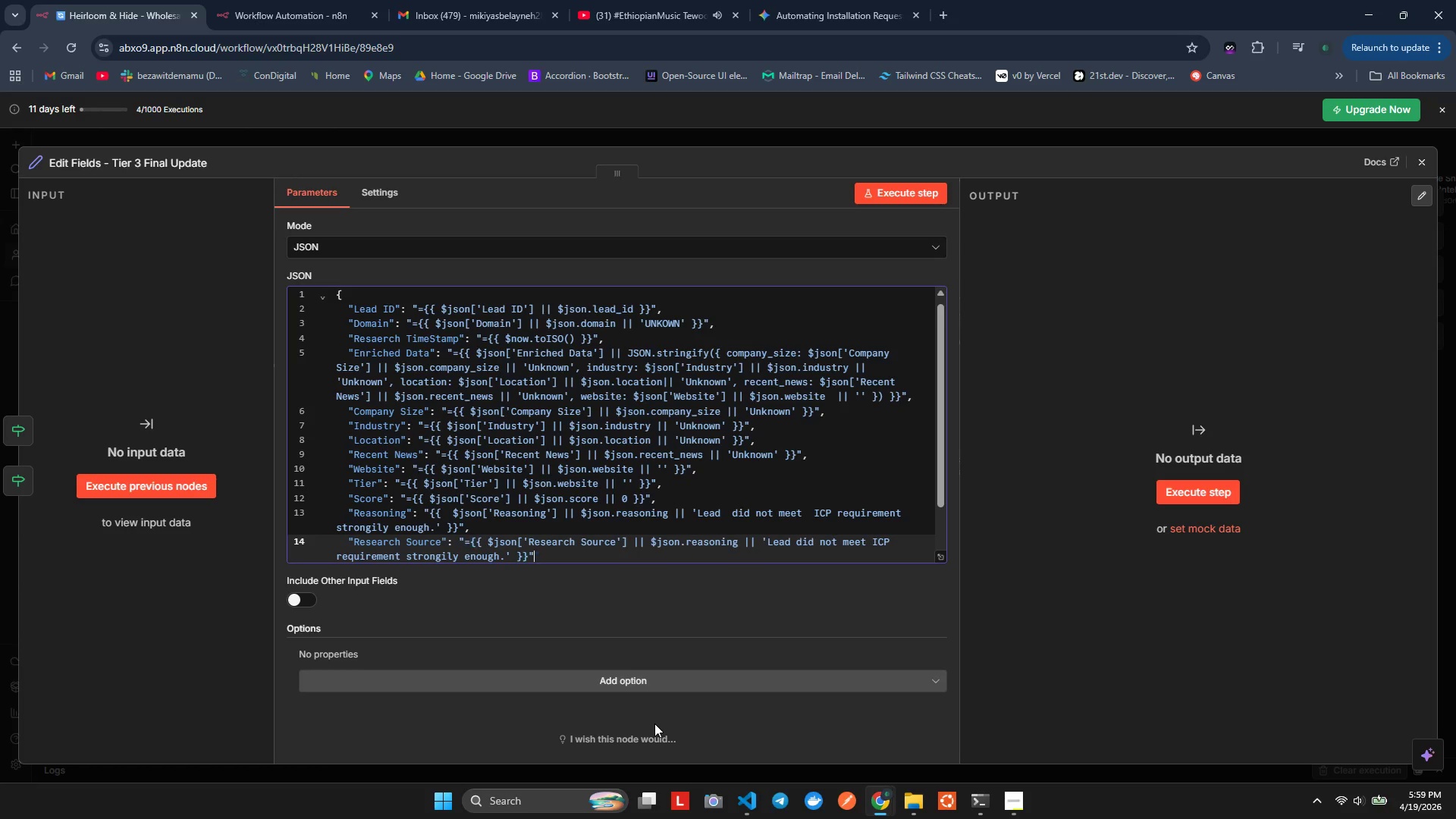 
key(ArrowRight)
 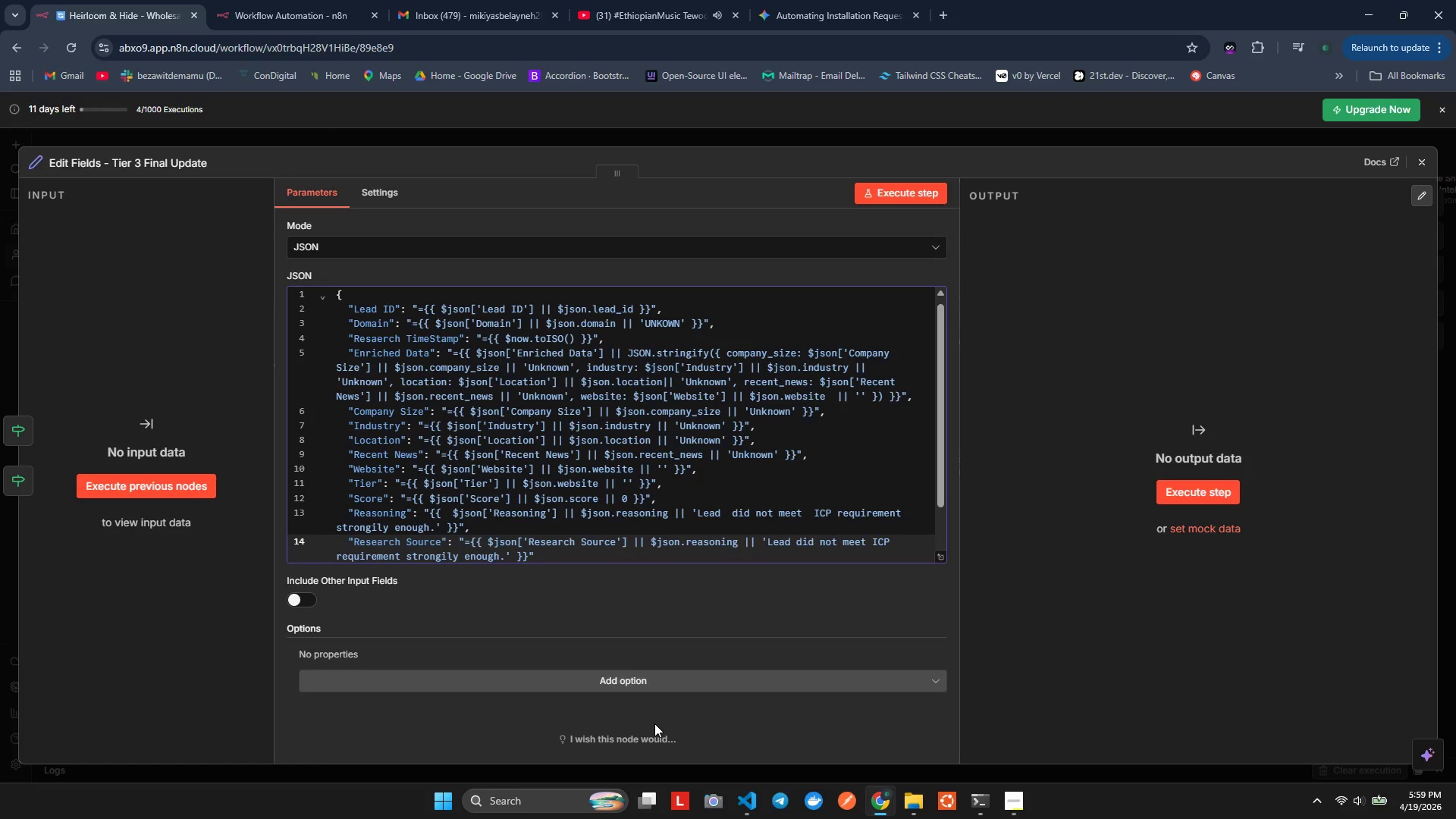 
key(Comma)
 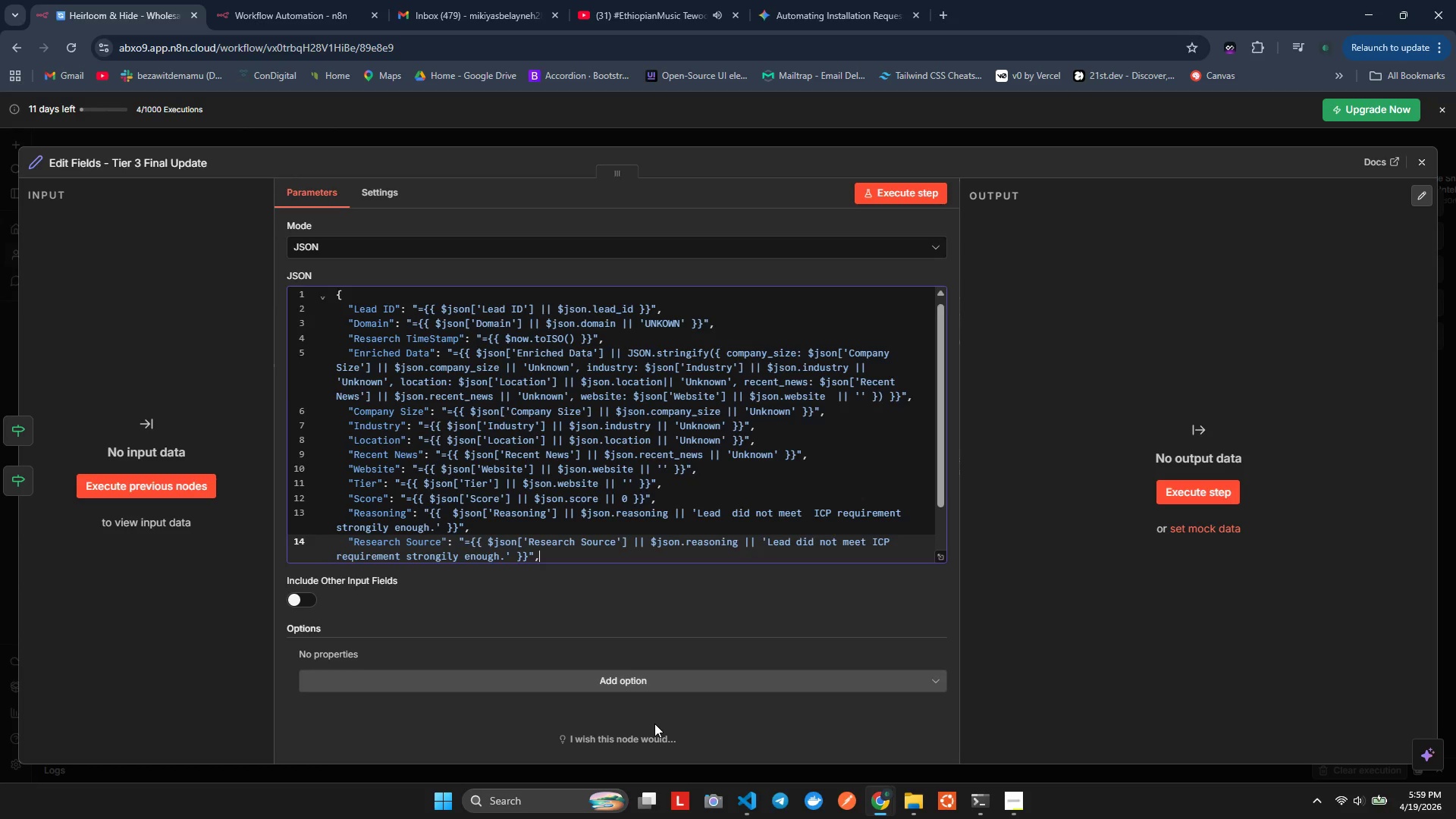 
key(Enter)
 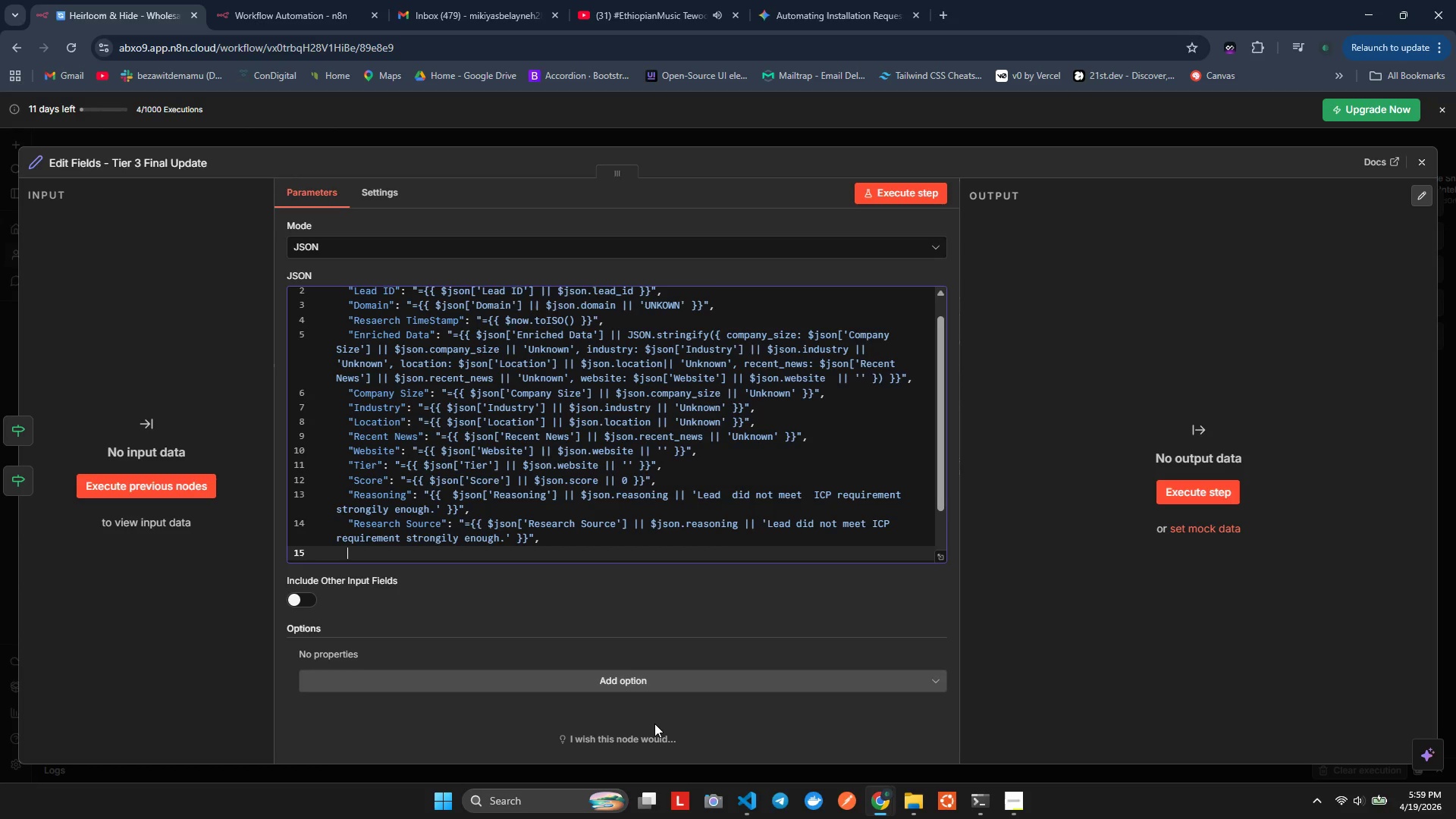 
wait(24.48)
 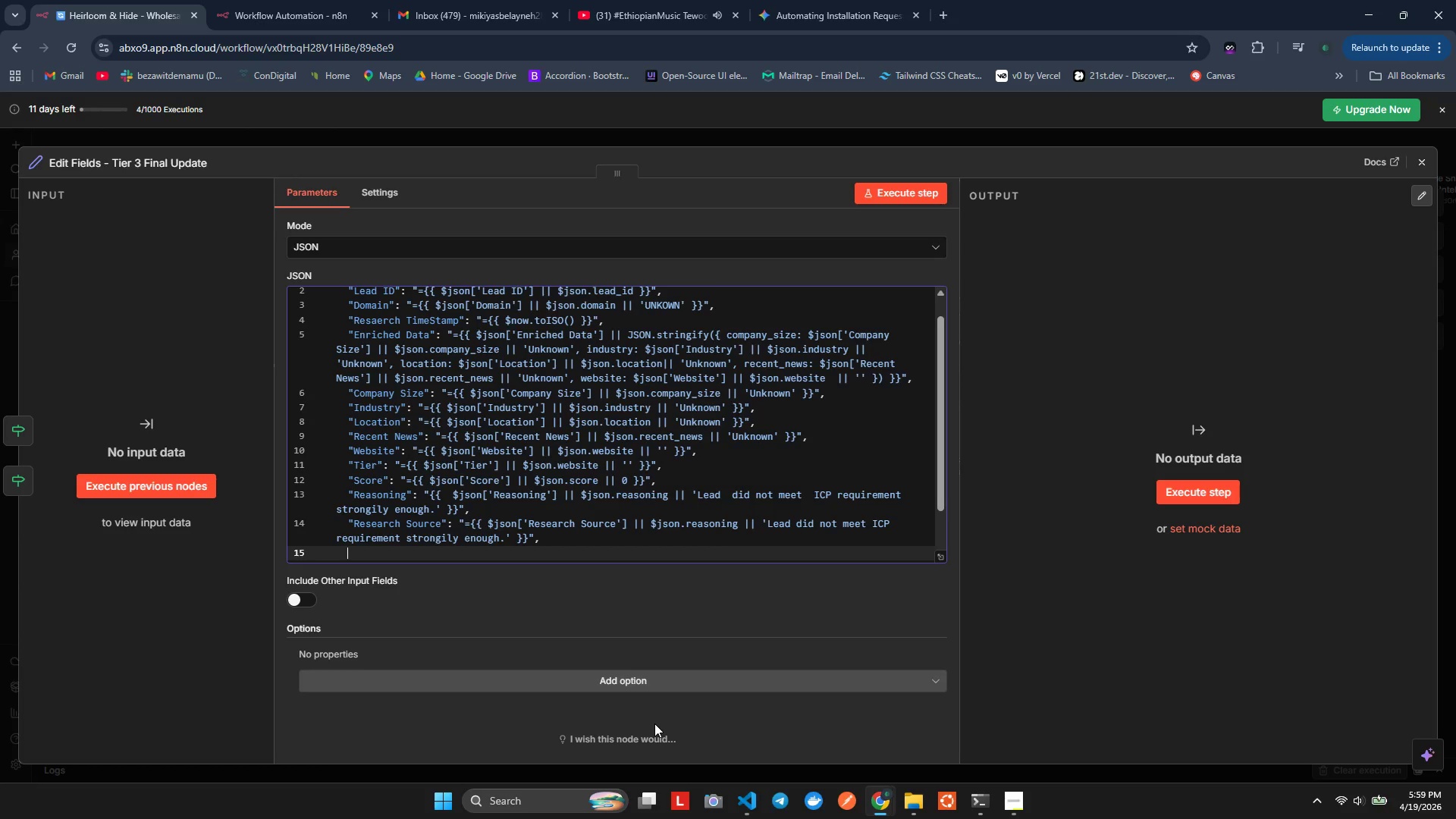 
key(Alt+Tab)